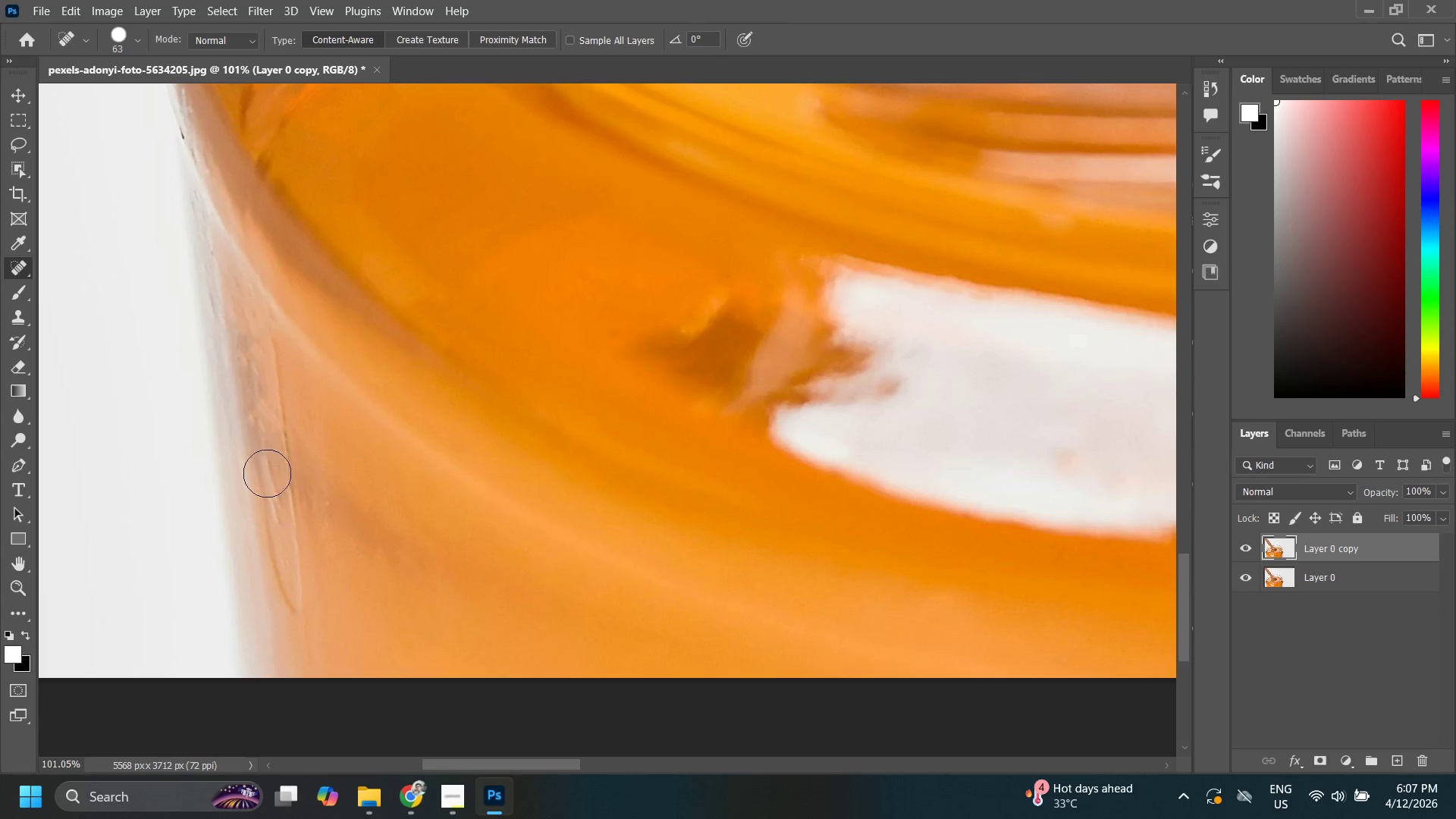 
left_click([258, 466])
 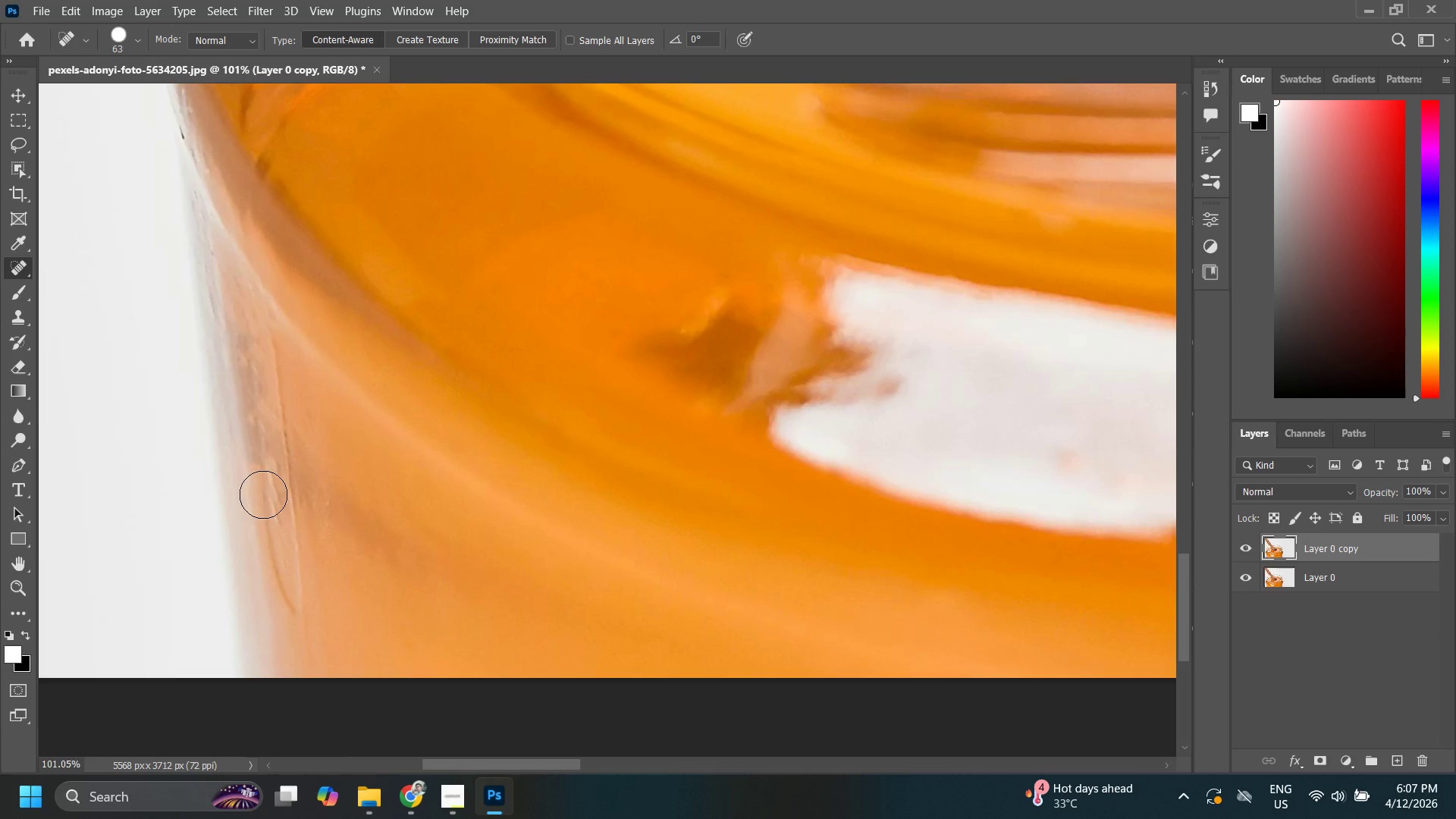 
left_click([263, 494])
 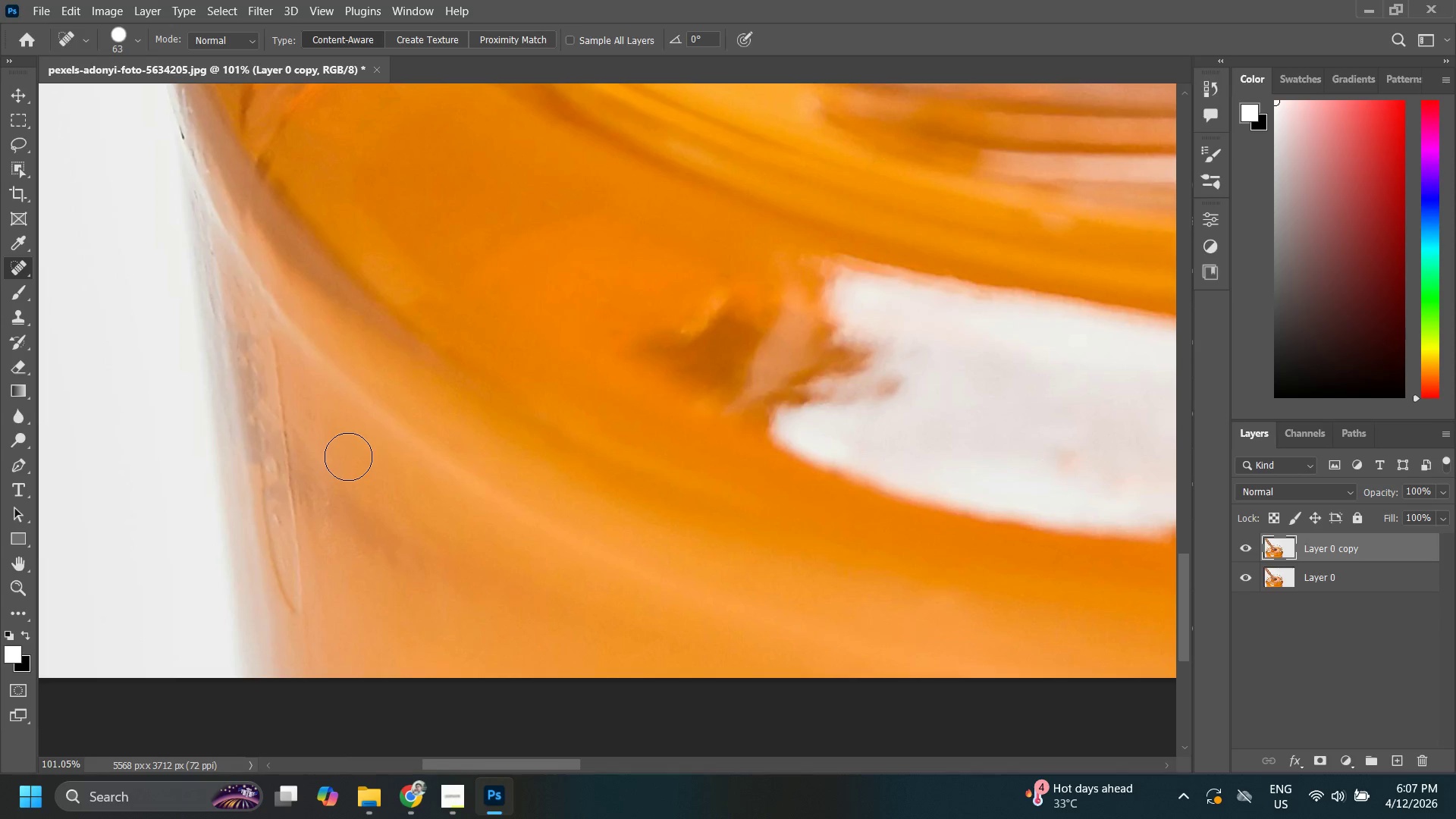 
key(Z)
 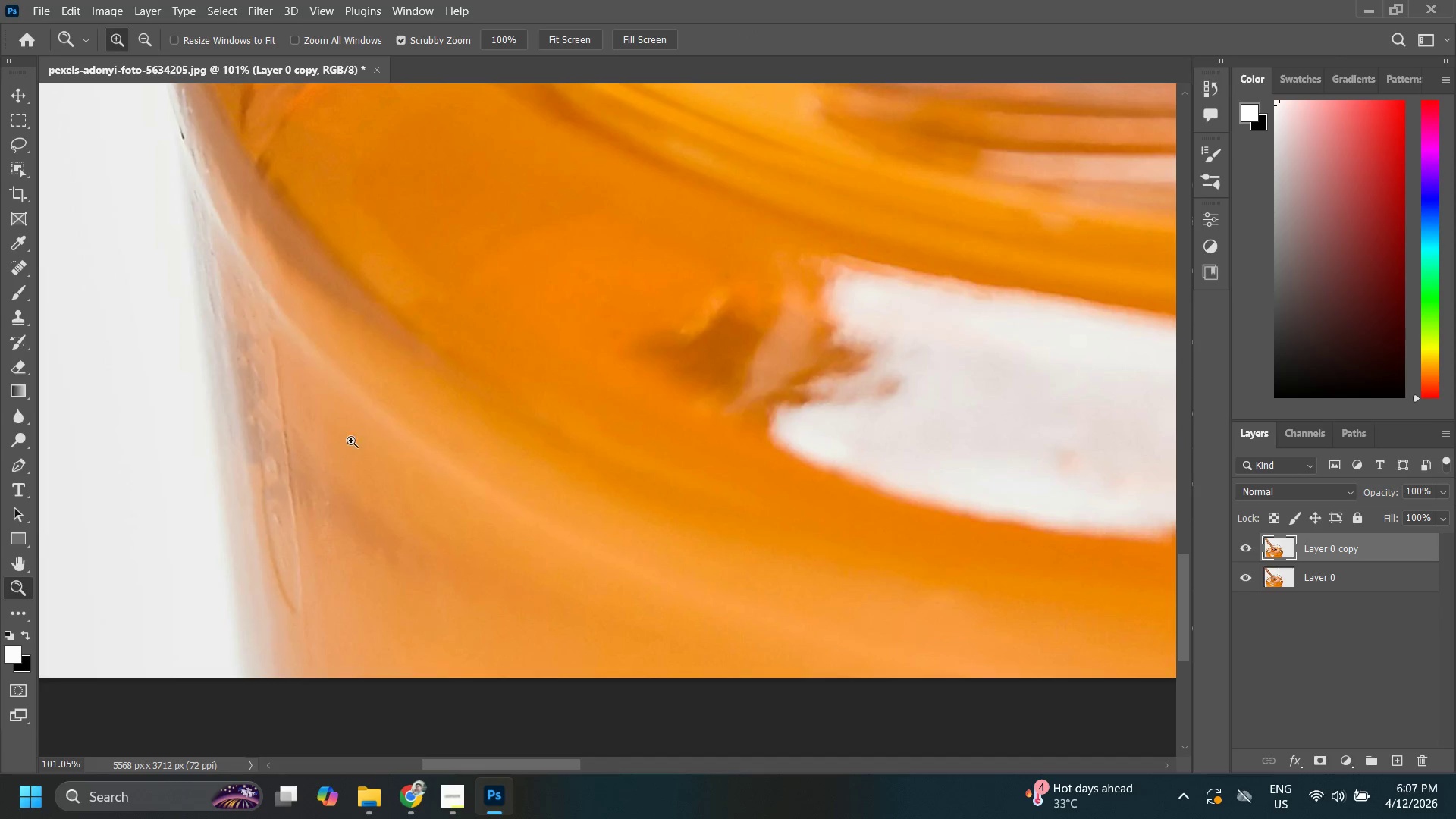 
left_click_drag(start_coordinate=[356, 441], to_coordinate=[318, 466])
 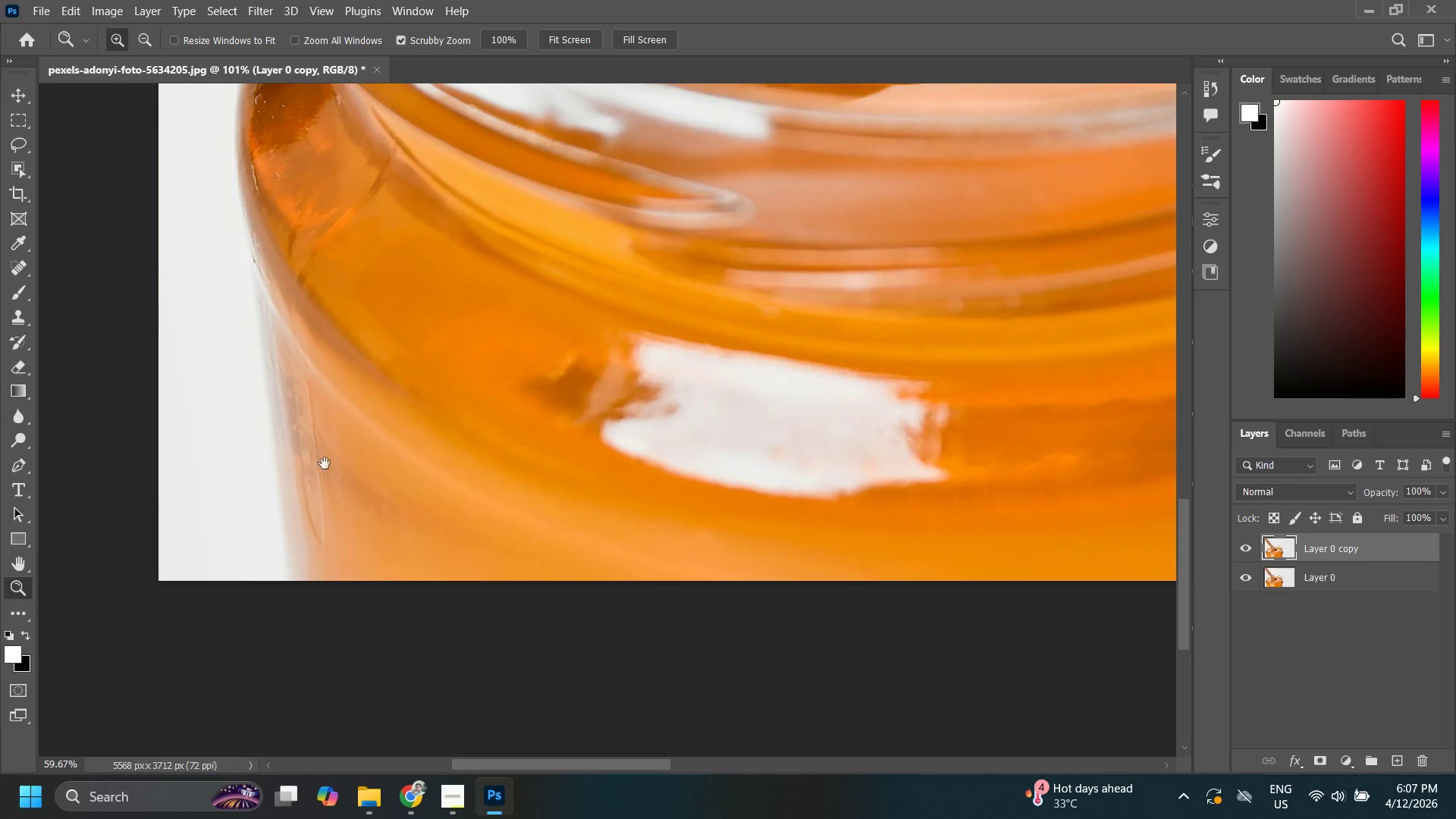 
hold_key(key=Space, duration=0.52)
 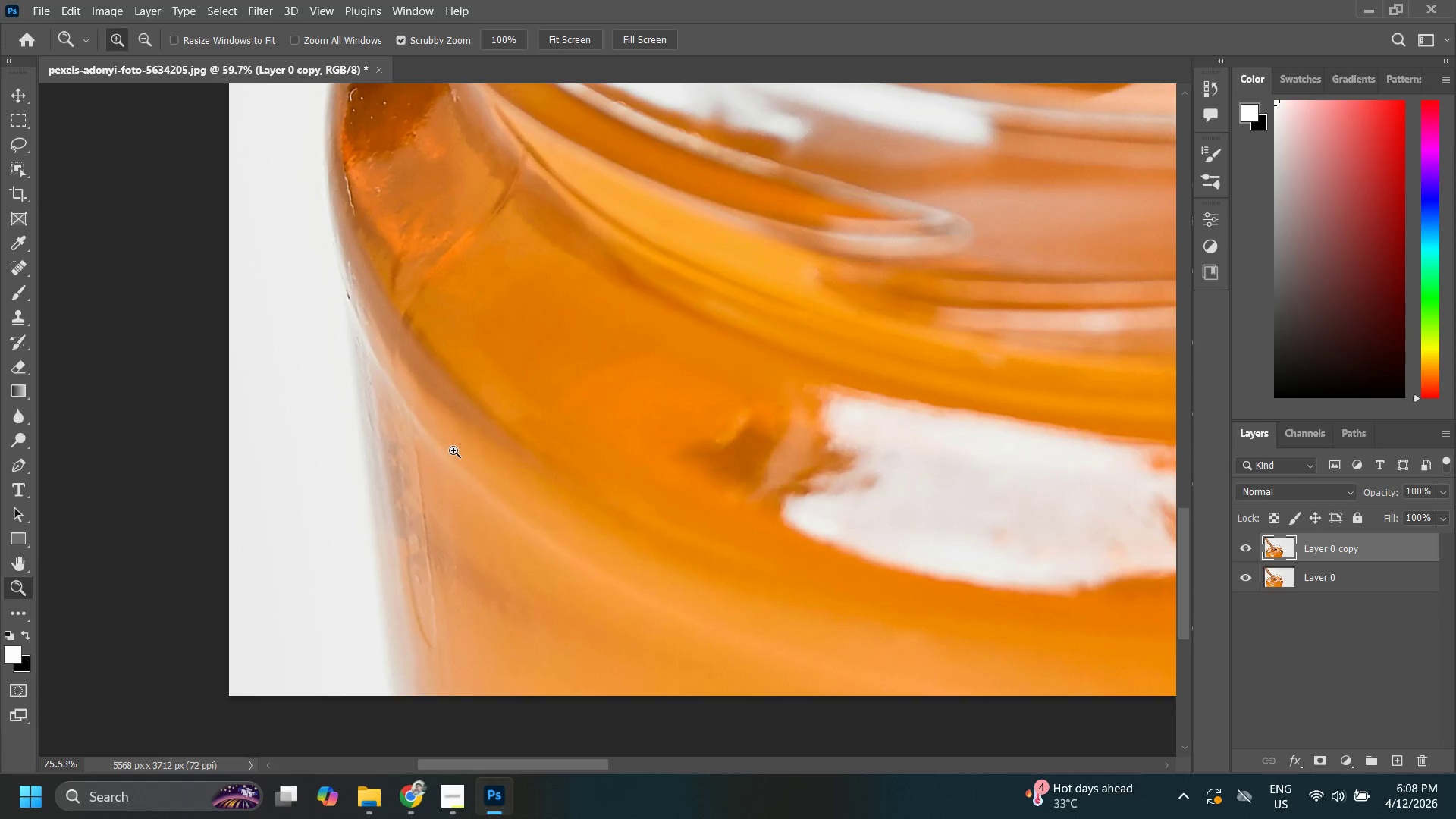 
left_click_drag(start_coordinate=[306, 438], to_coordinate=[380, 483])
 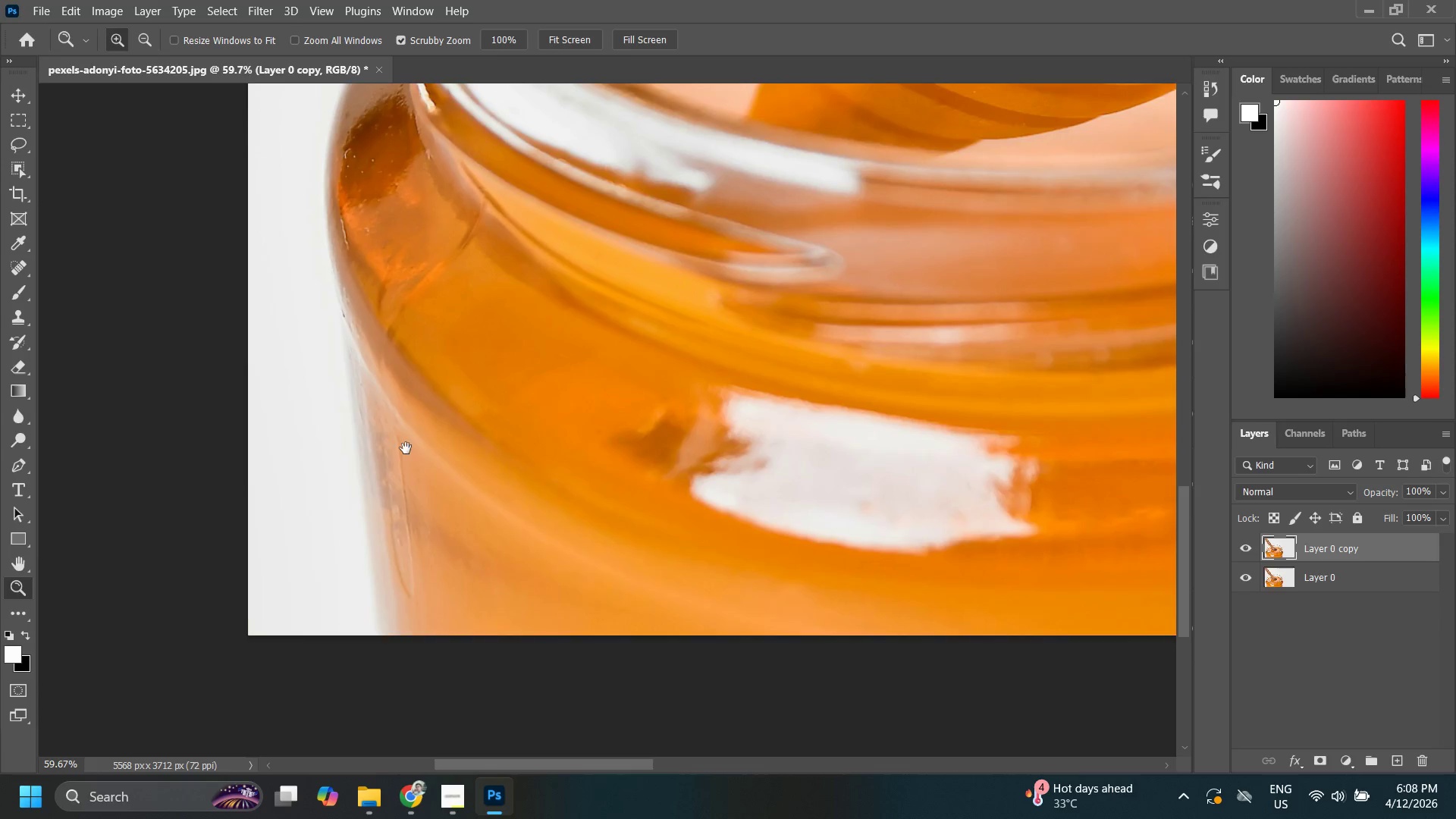 
left_click_drag(start_coordinate=[415, 447], to_coordinate=[450, 455])
 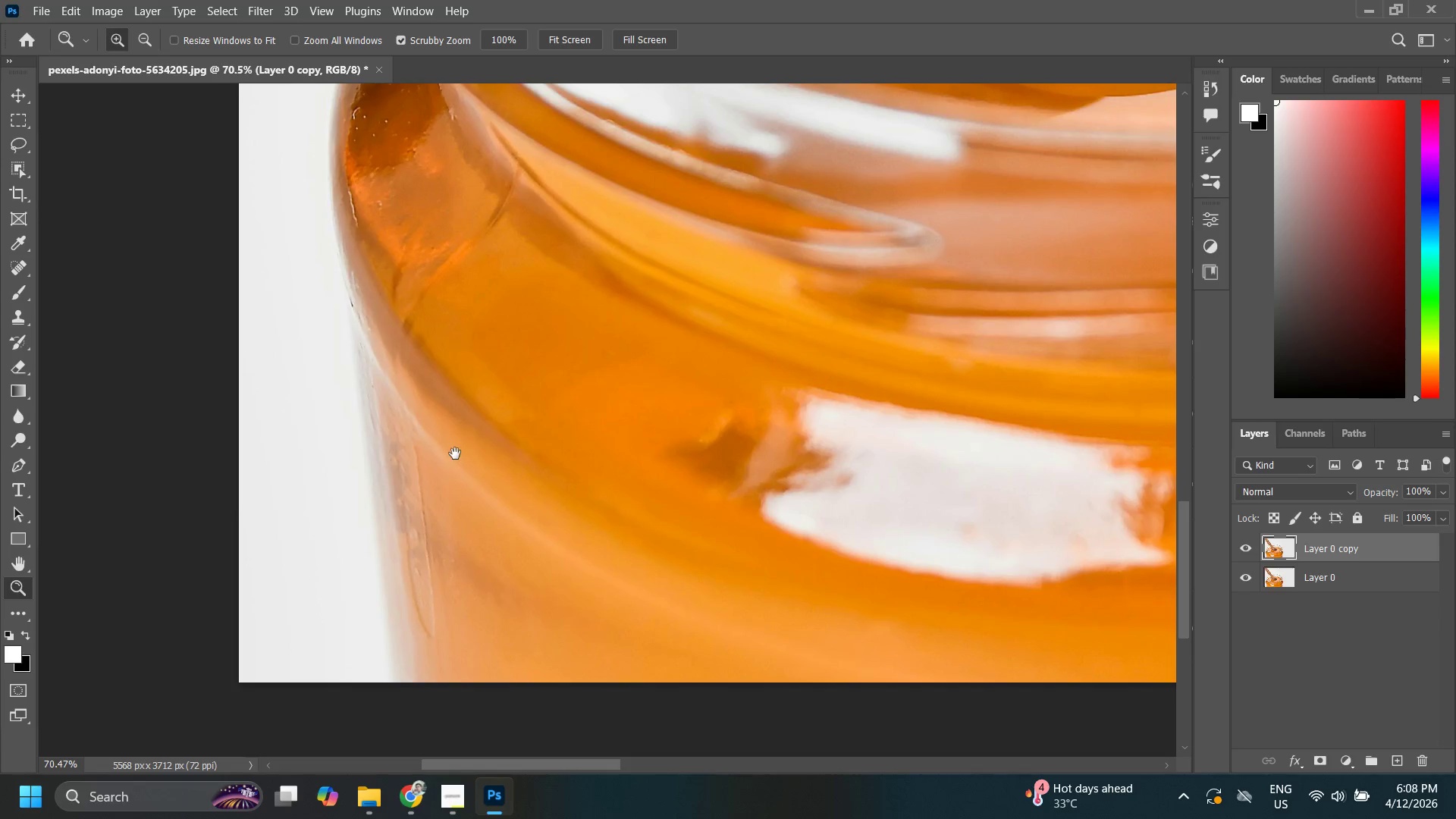 
hold_key(key=Space, duration=0.69)
 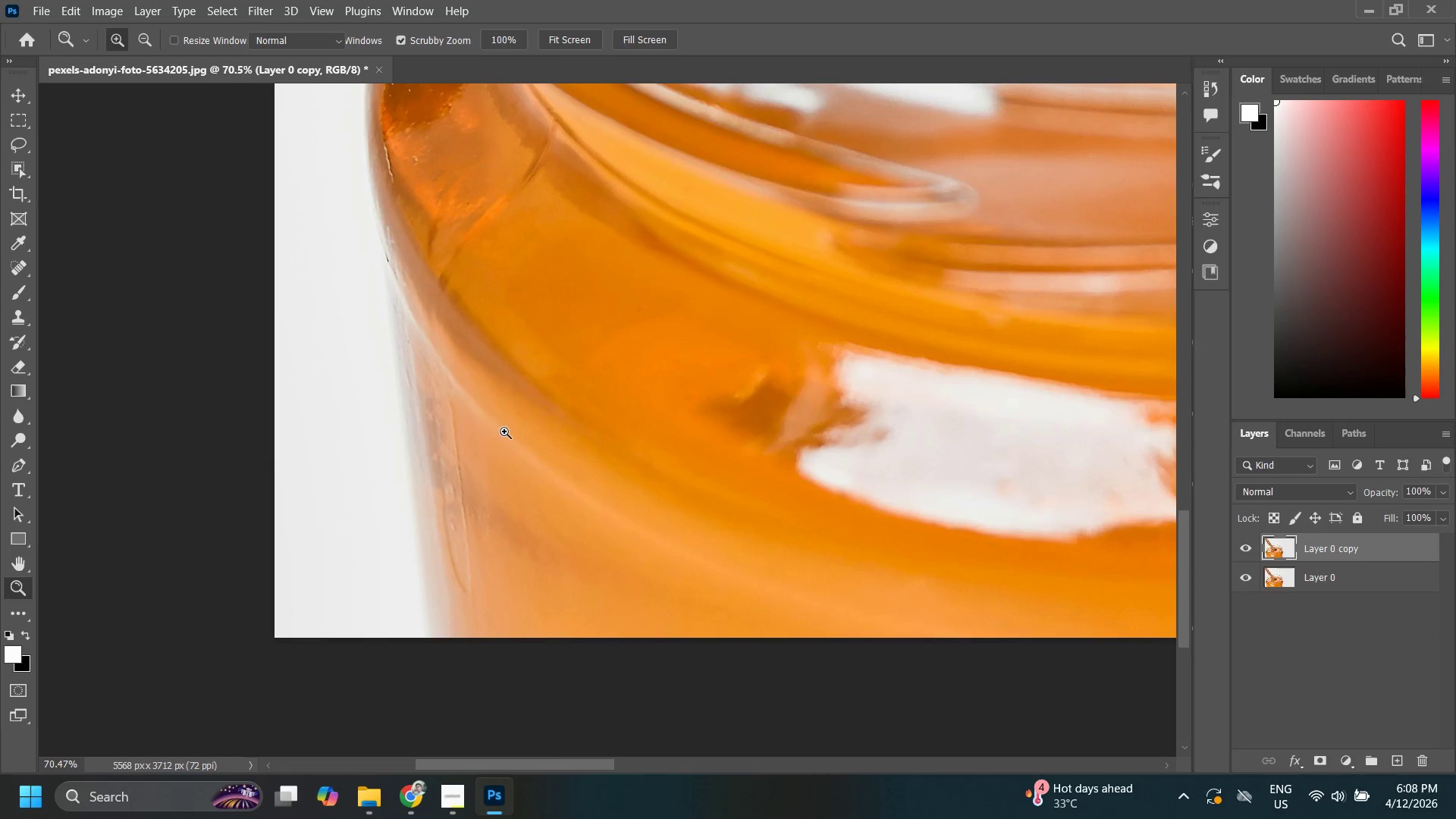 
left_click_drag(start_coordinate=[455, 453], to_coordinate=[491, 409])
 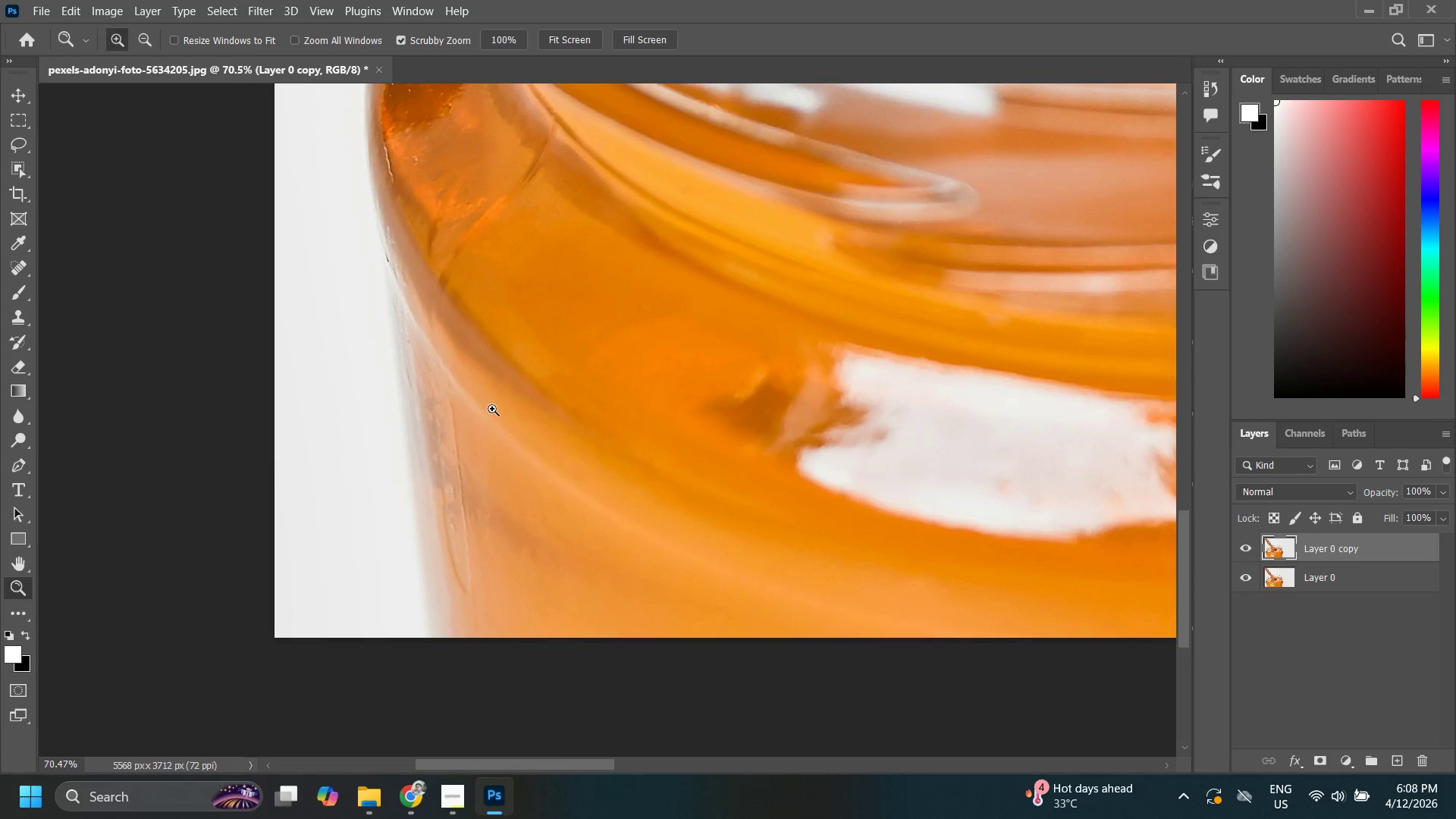 
type(sss)
 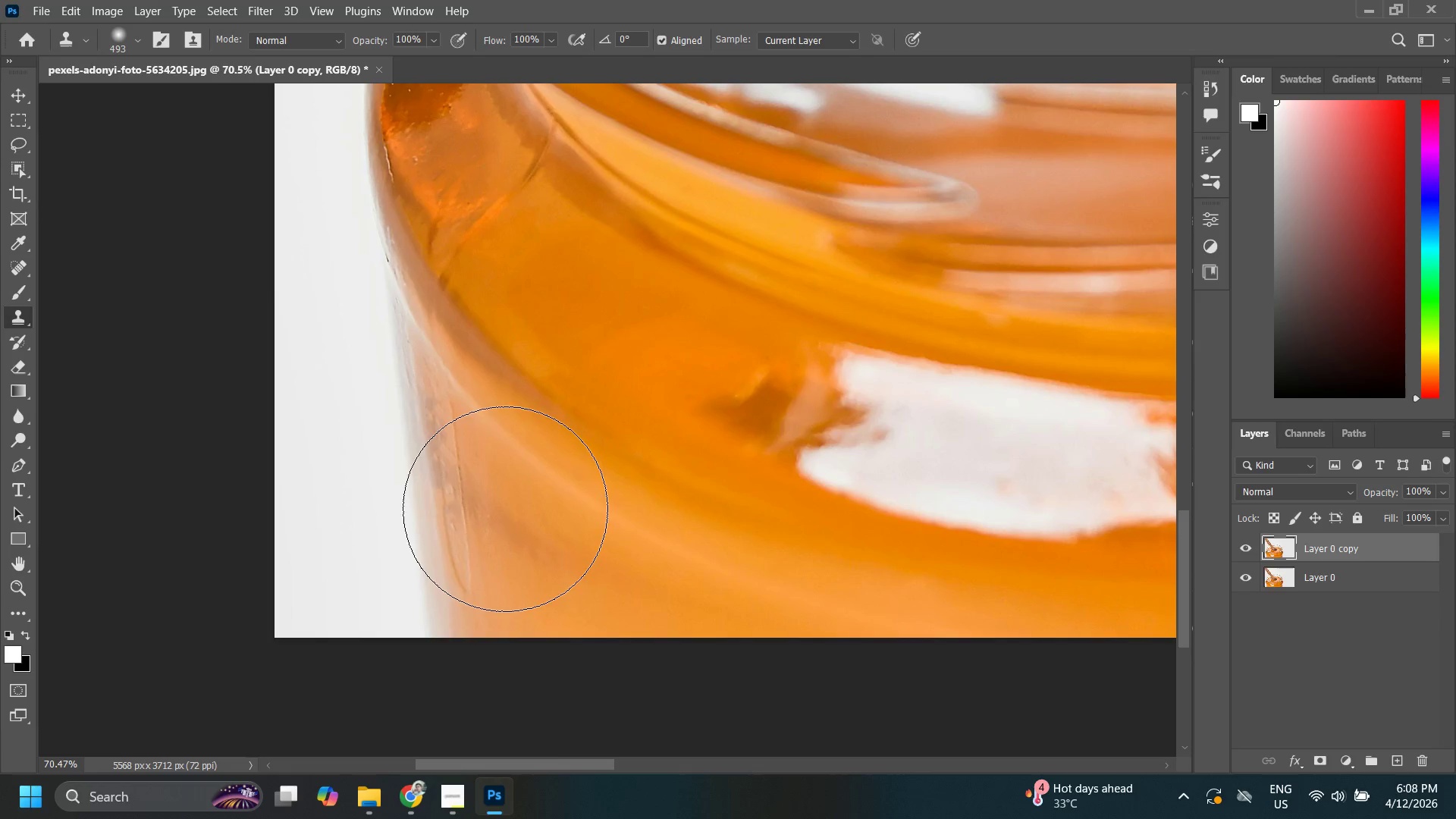 
hold_key(key=AltLeft, duration=0.97)
left_click_drag(start_coordinate=[551, 492], to_coordinate=[453, 499])
 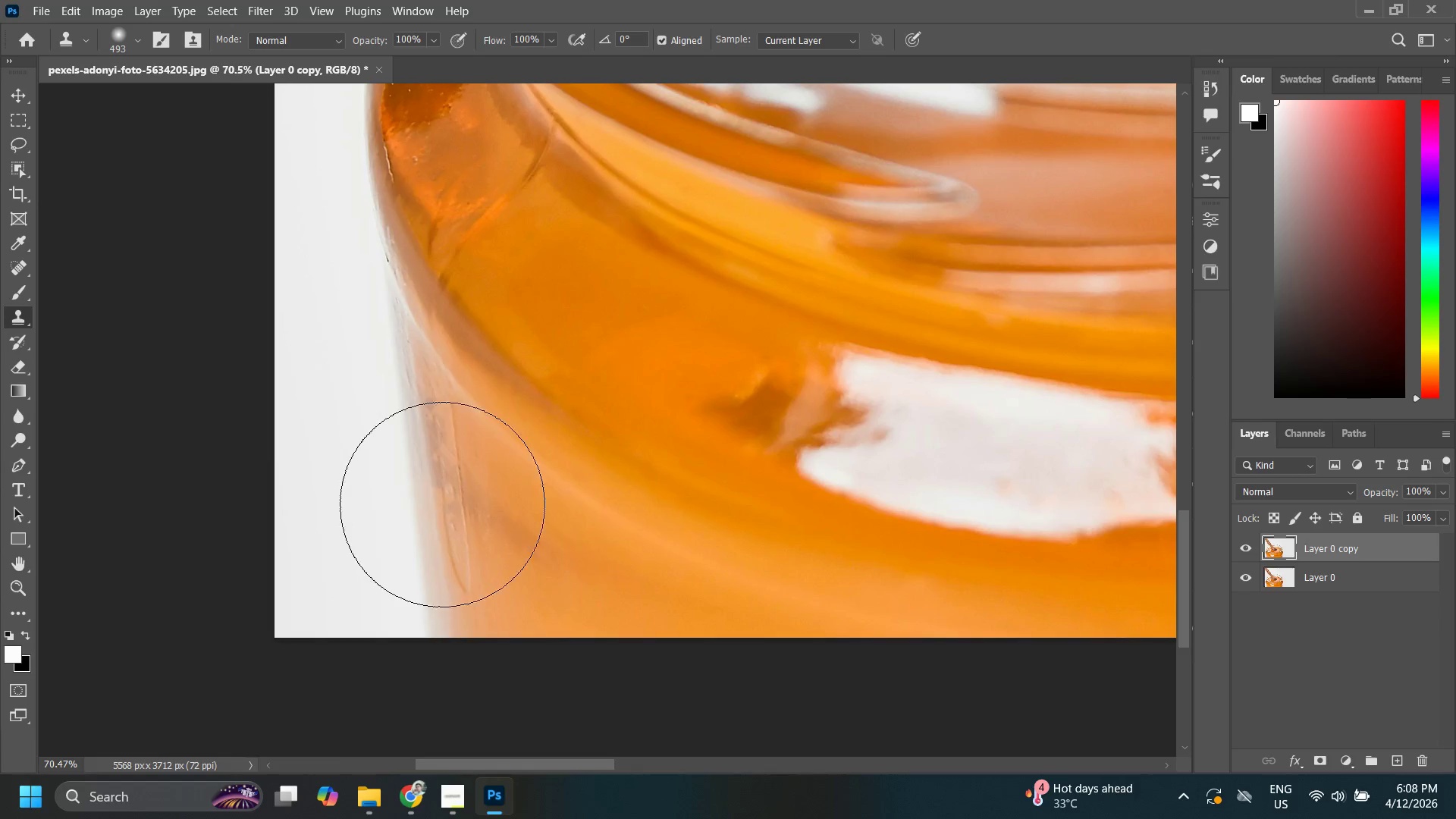 
hold_key(key=AltLeft, duration=1.5)
 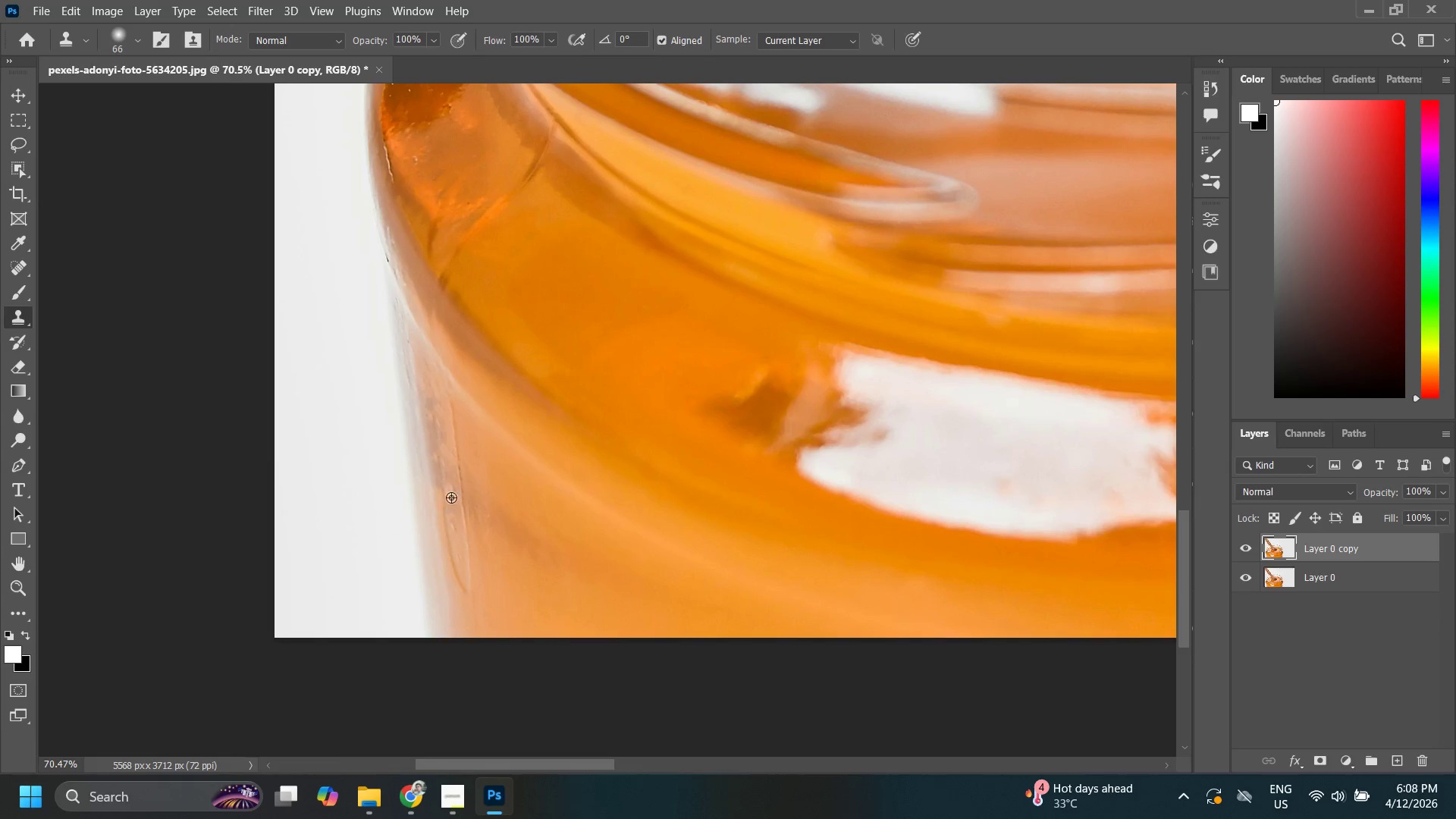 
hold_key(key=AltLeft, duration=0.56)
 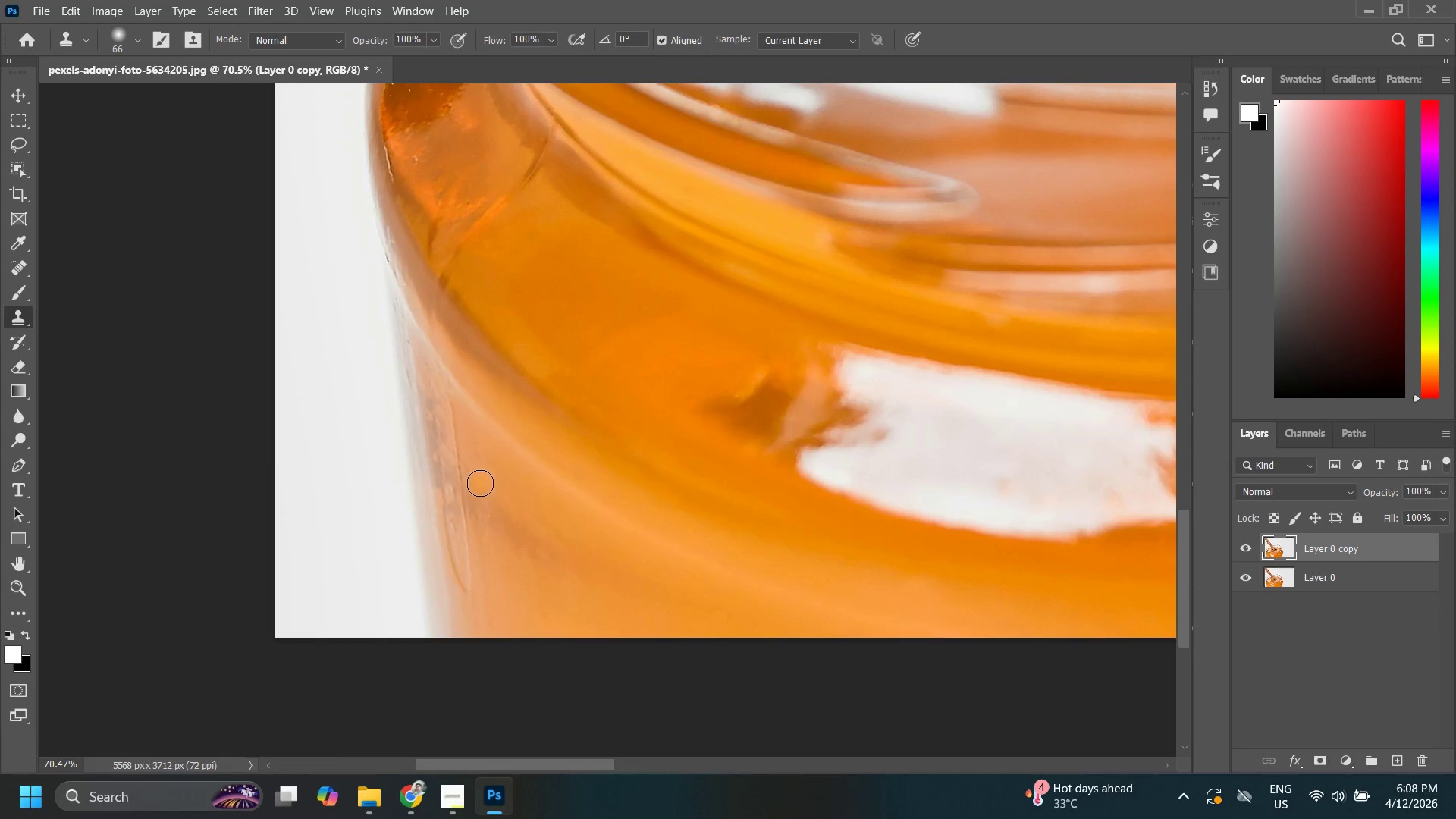 
hold_key(key=AltLeft, duration=0.8)
left_click([480, 454])
 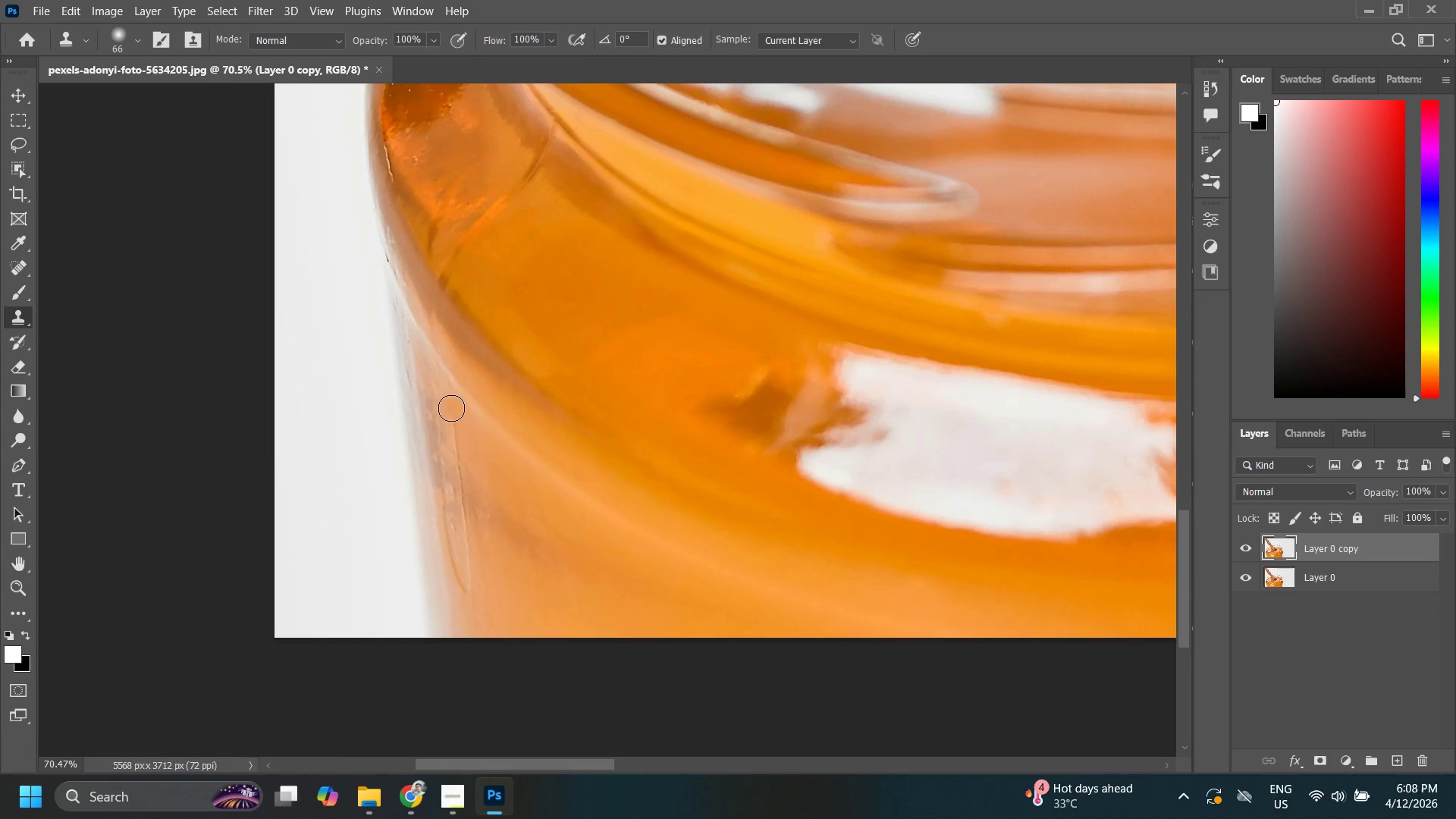 
left_click_drag(start_coordinate=[451, 406], to_coordinate=[463, 527])
 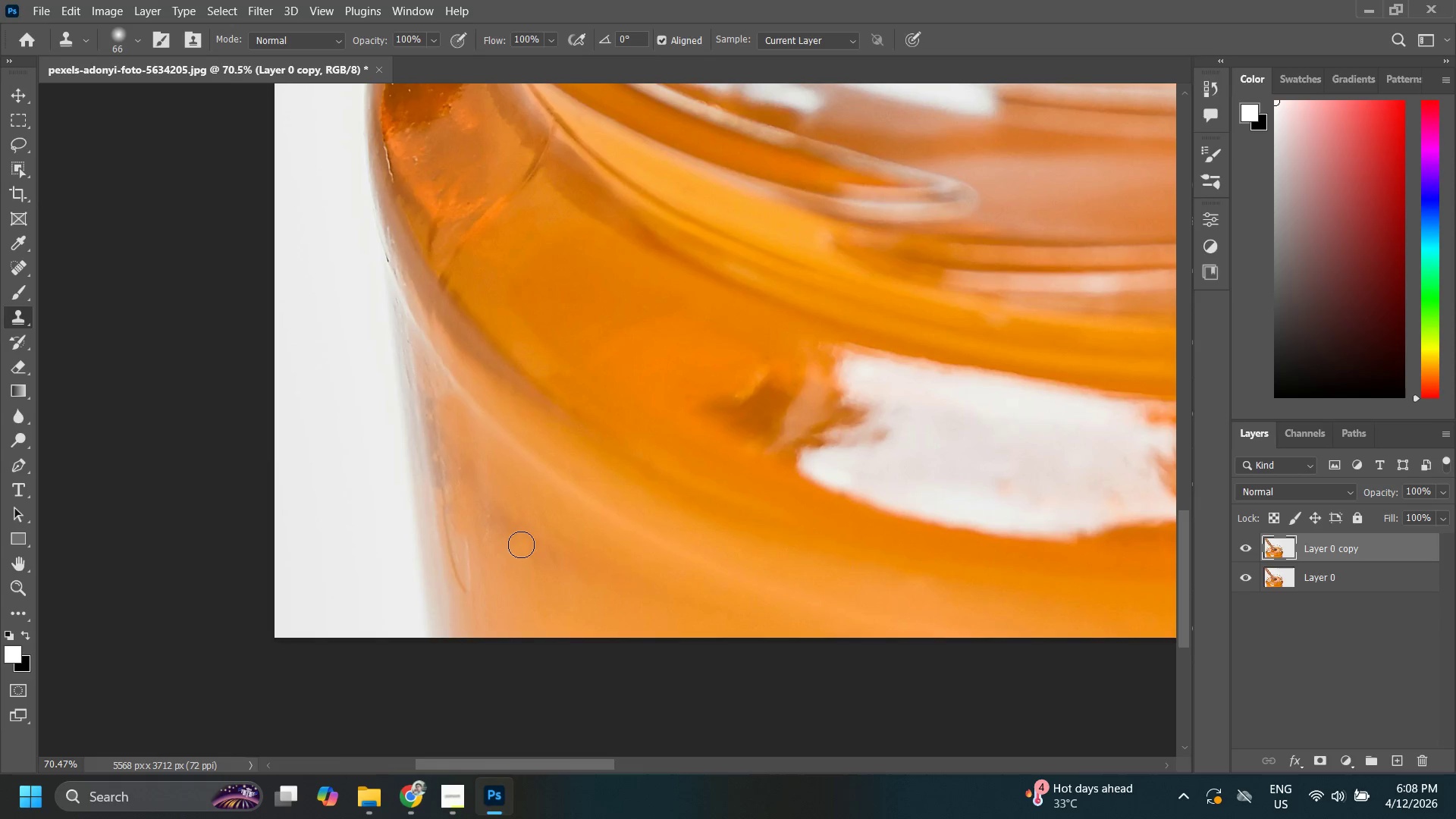 
key(Control+Z)
 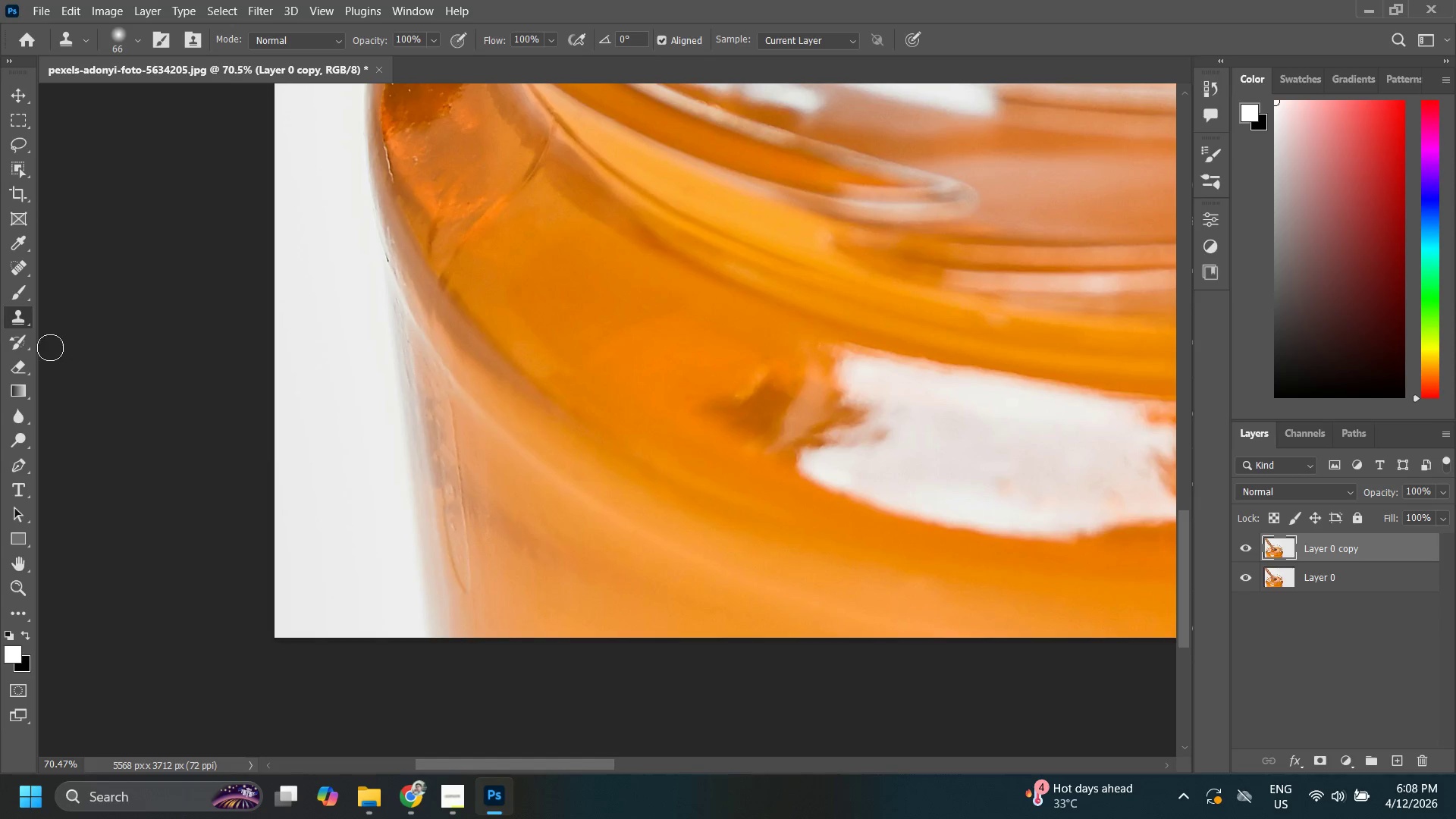 
right_click([23, 318])
 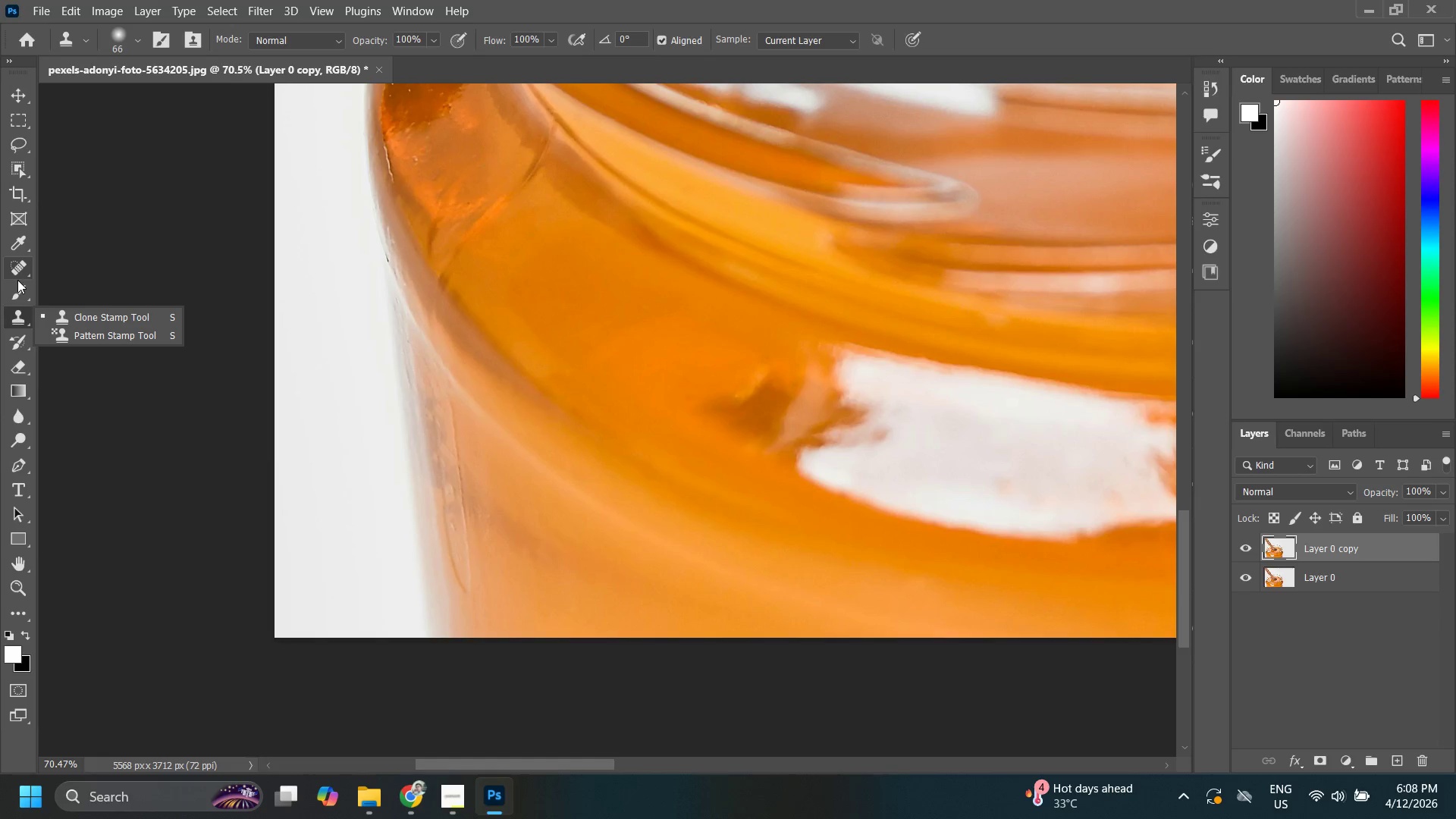 
right_click([18, 272])
 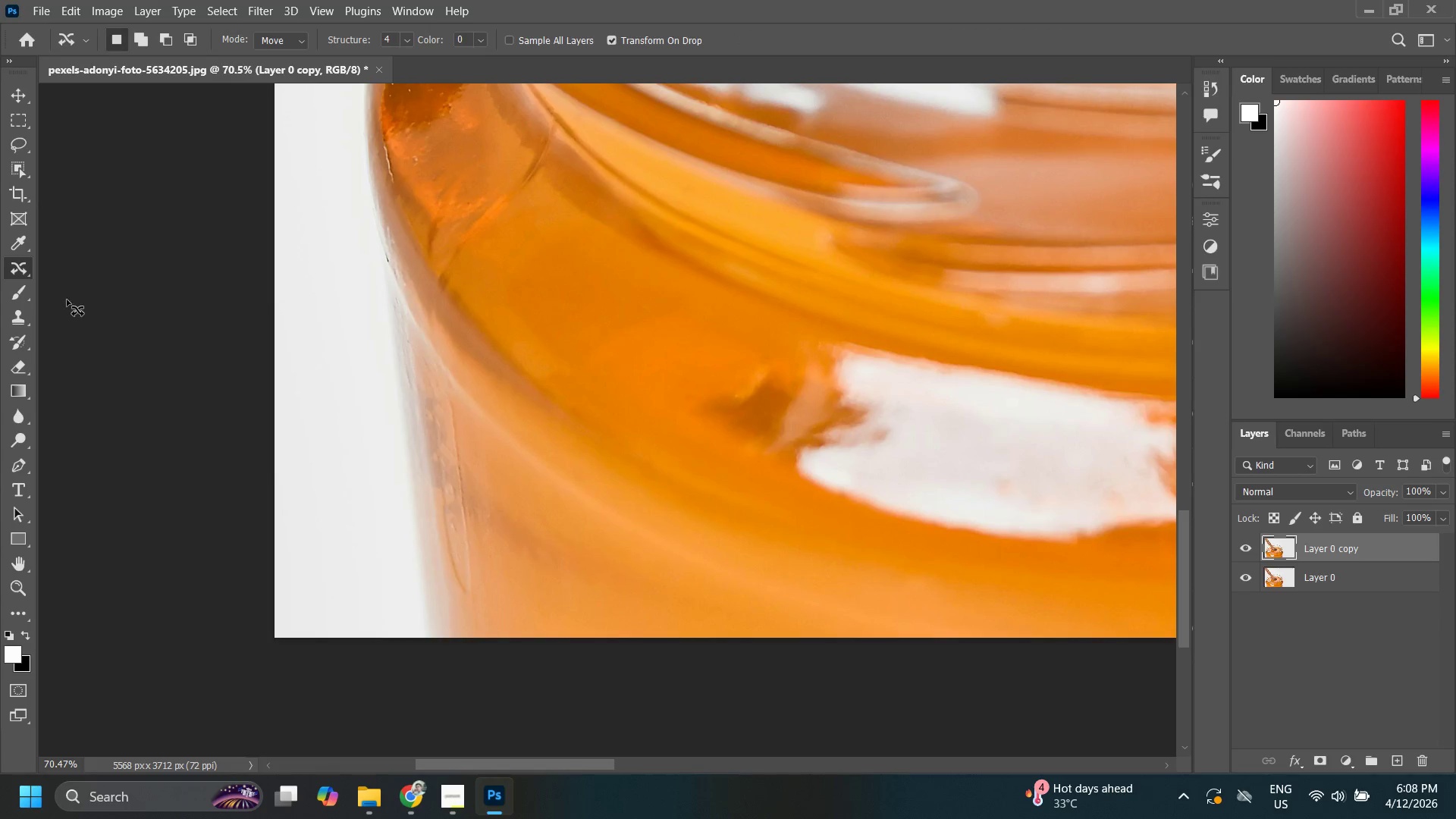 
right_click([18, 268])
 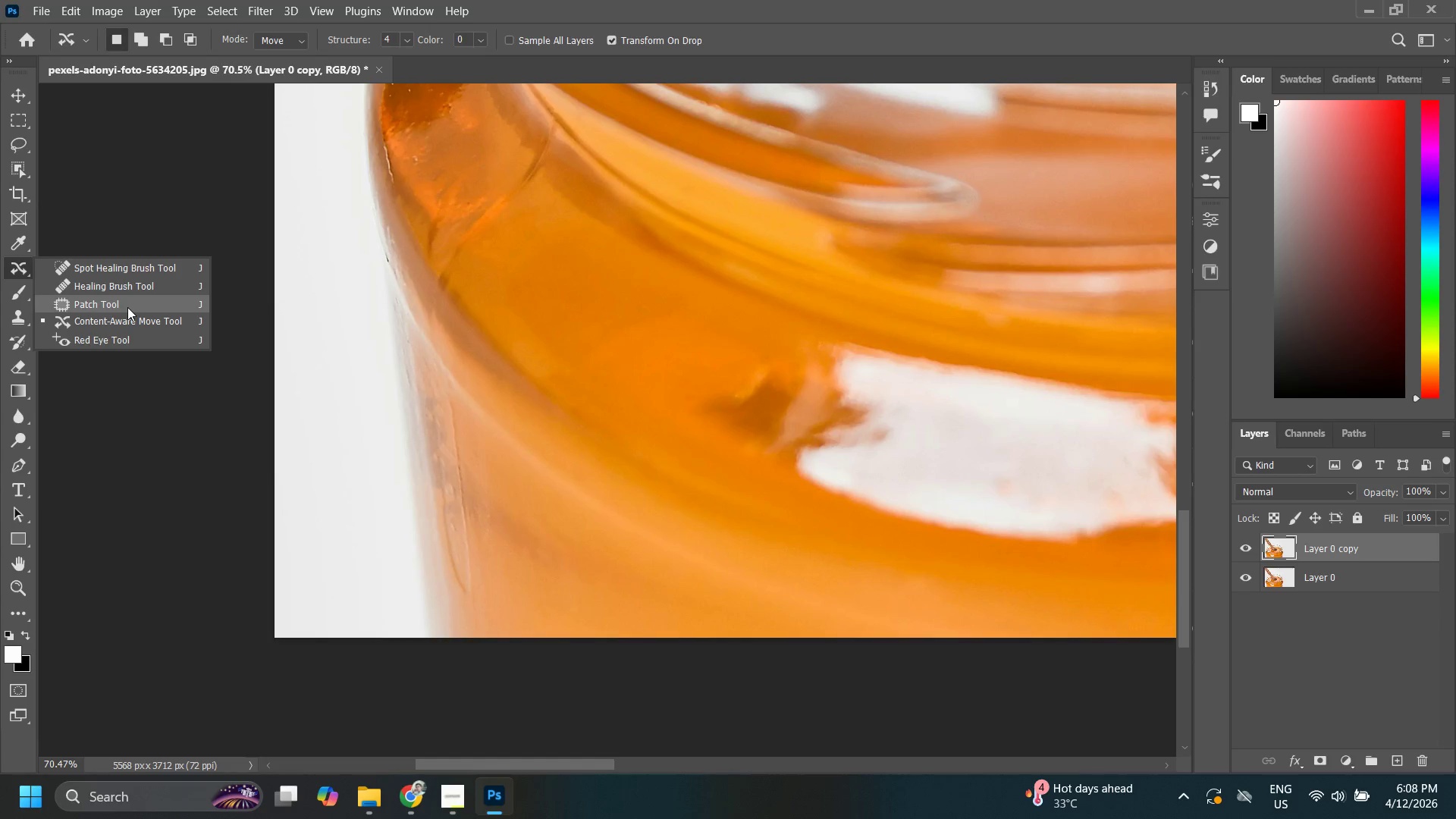 
left_click([127, 307])
 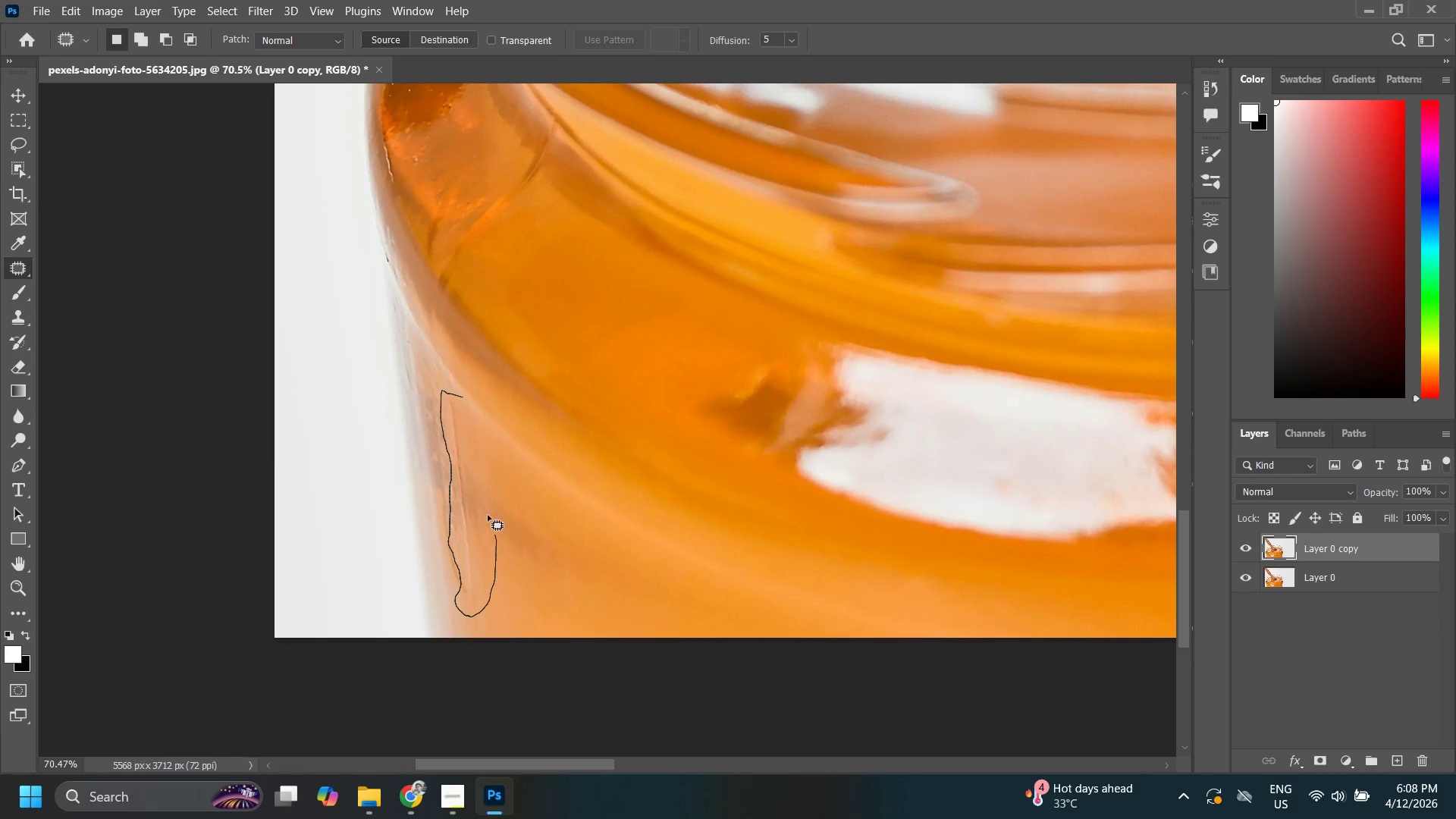 
left_click_drag(start_coordinate=[463, 508], to_coordinate=[534, 519])
 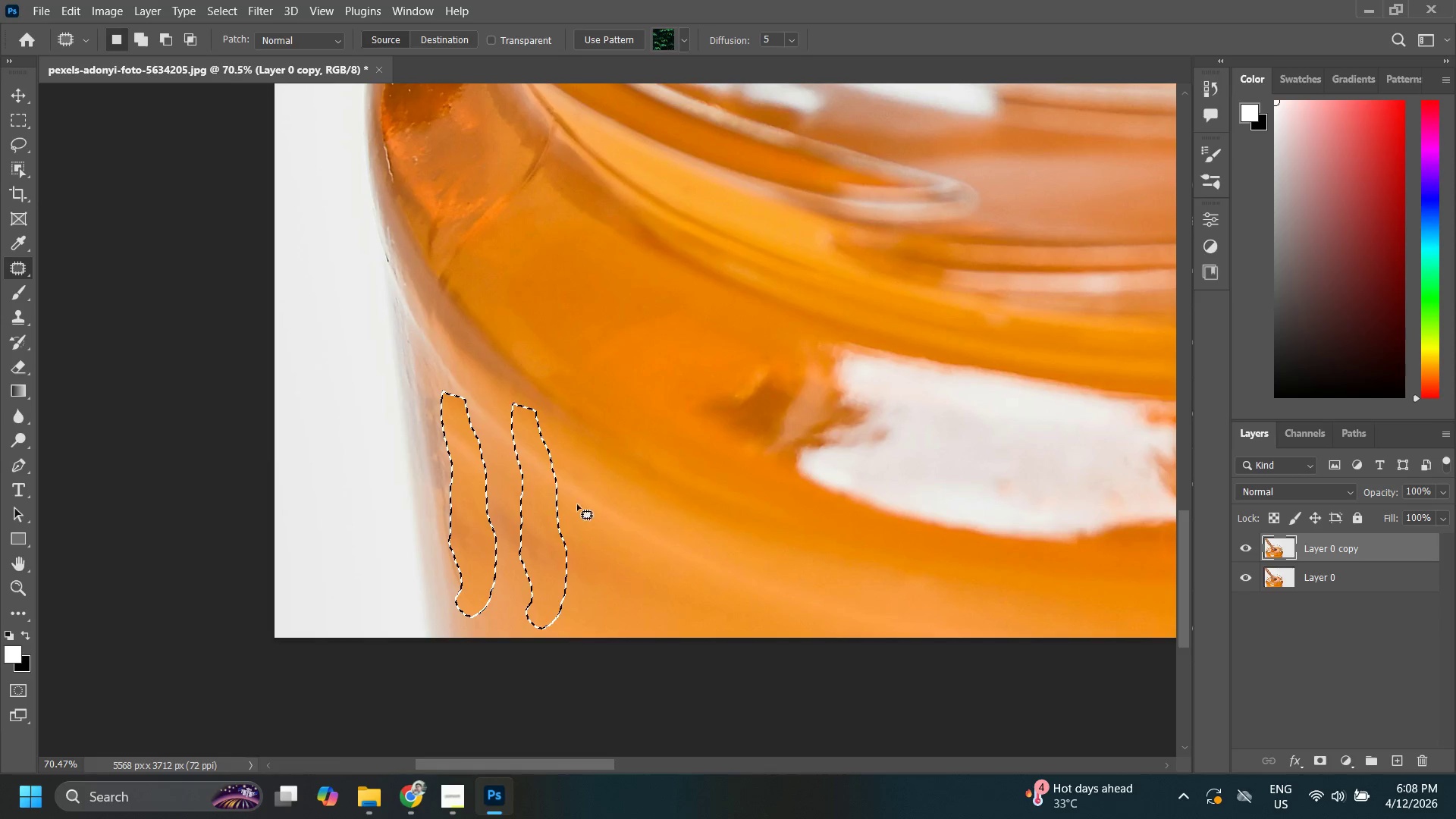 
key(Control+D)
 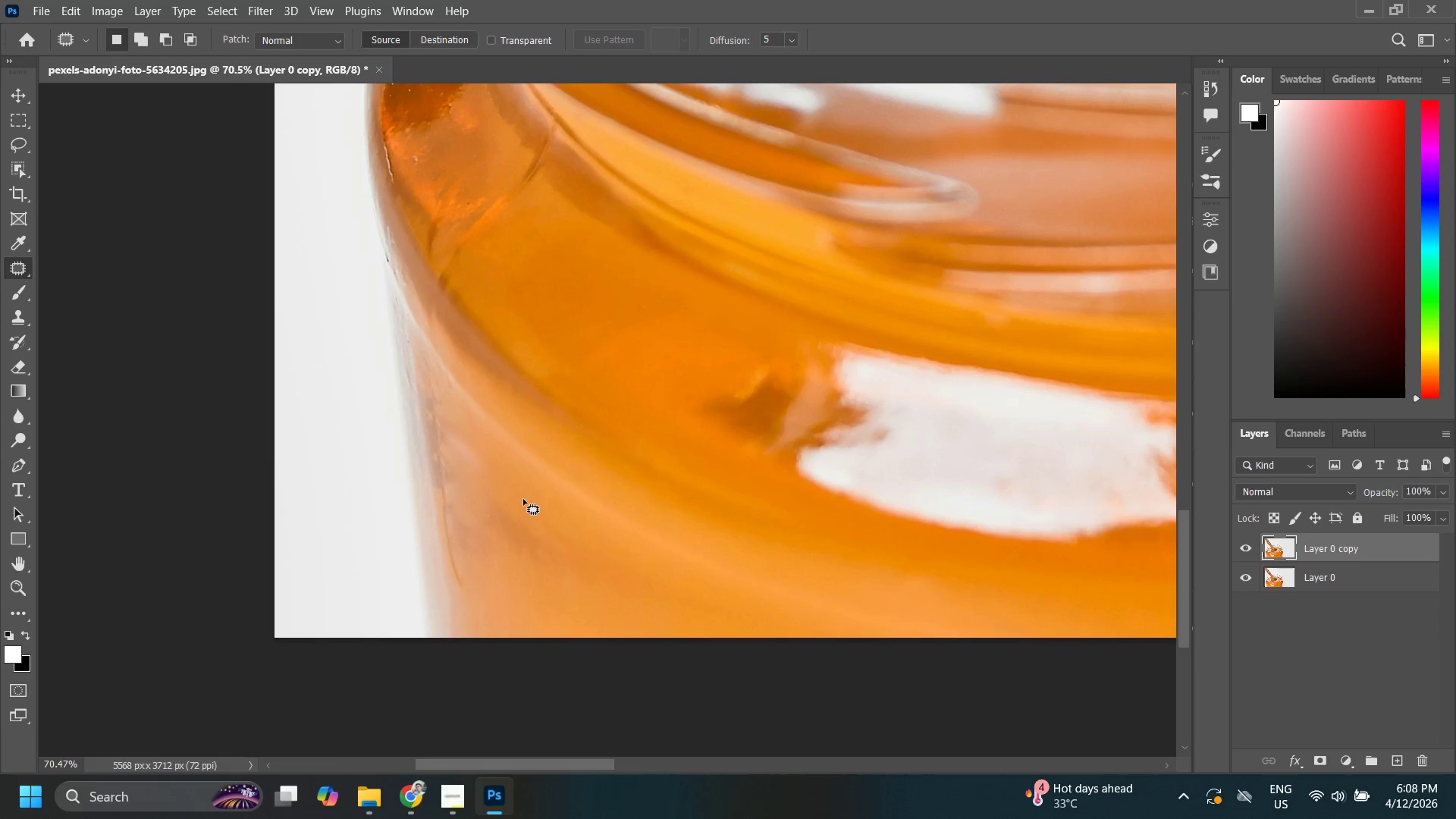 
type(zzj)
 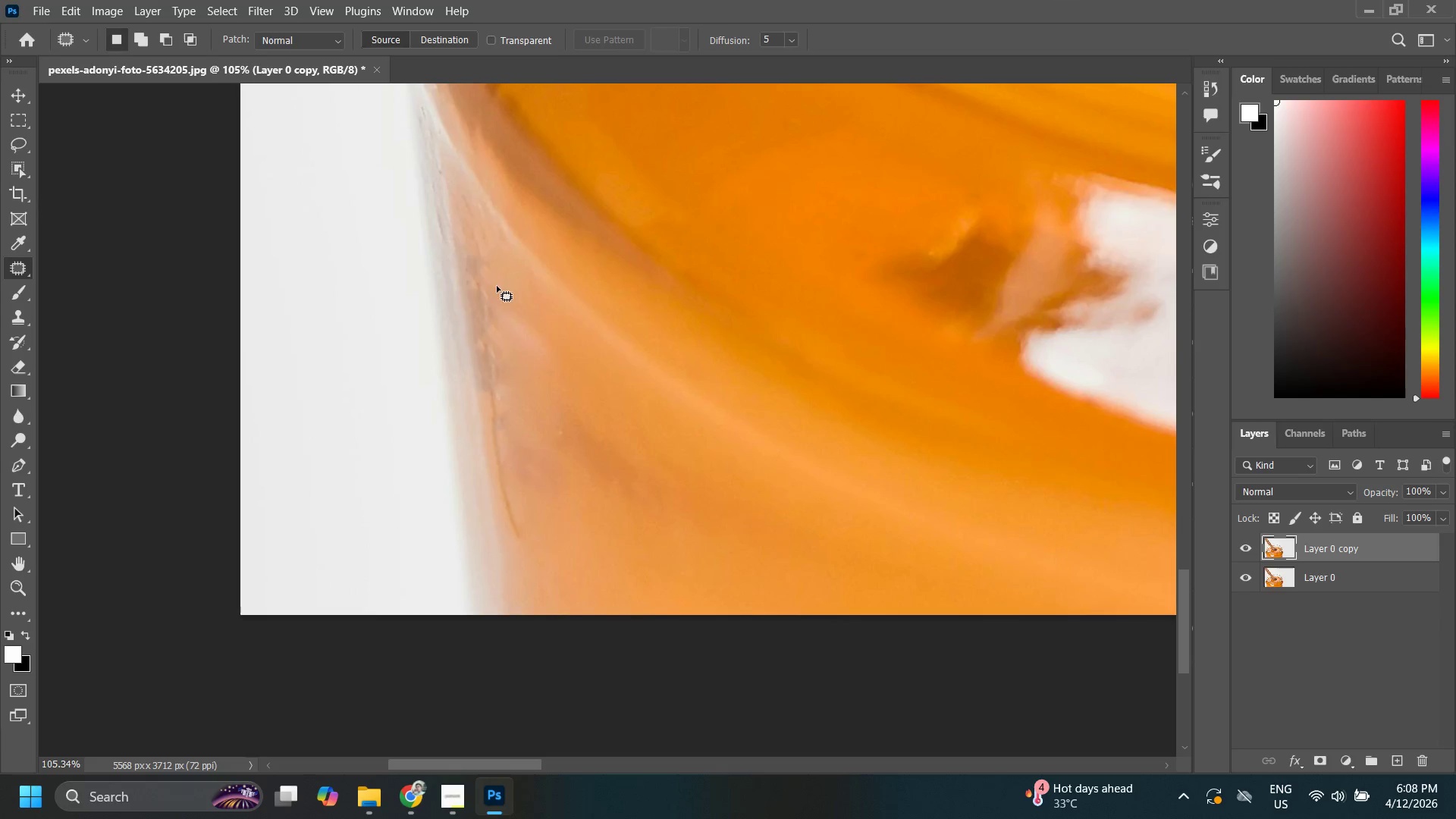 
left_click_drag(start_coordinate=[502, 497], to_coordinate=[515, 547])
 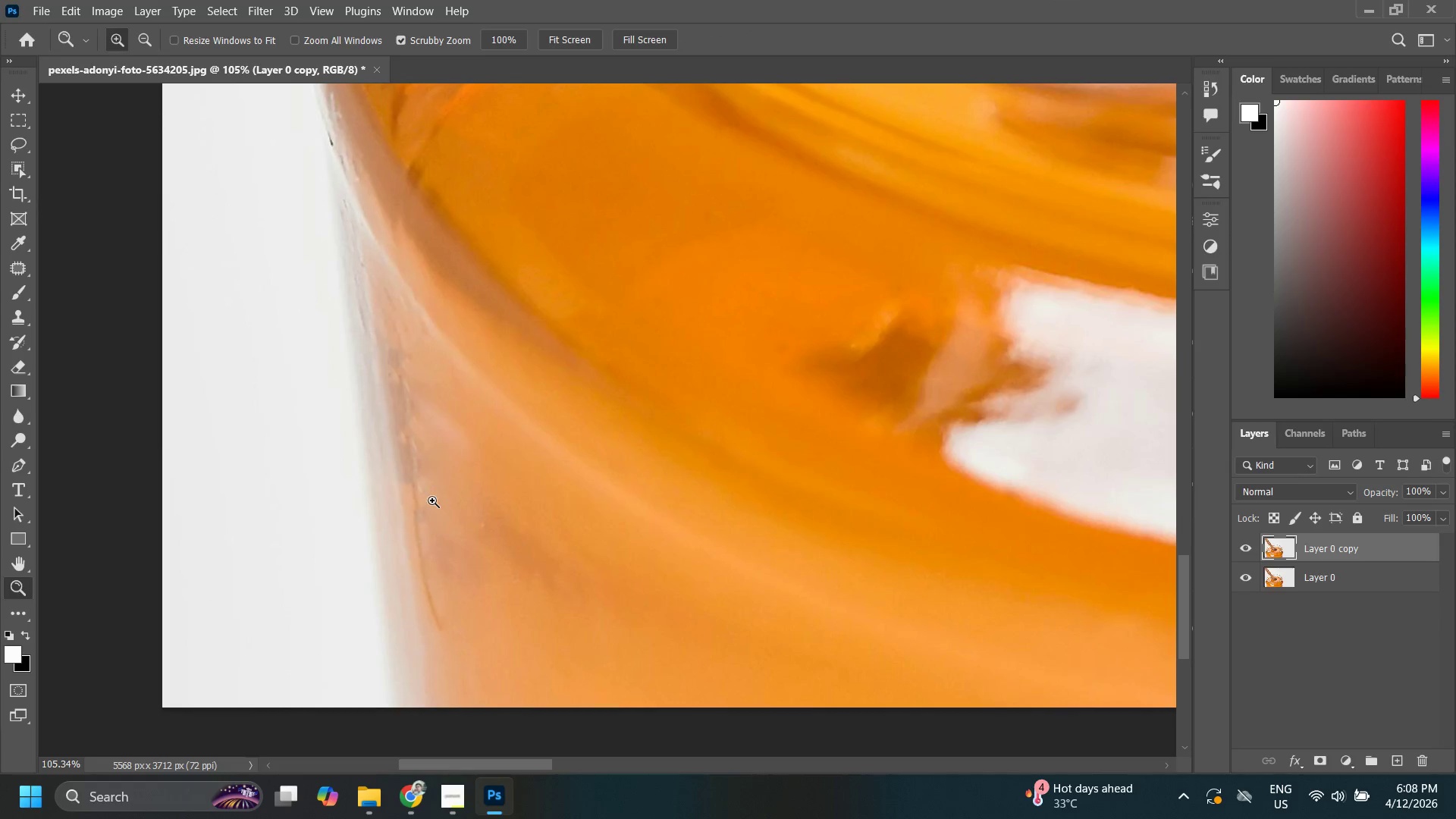 
hold_key(key=Space, duration=0.48)
 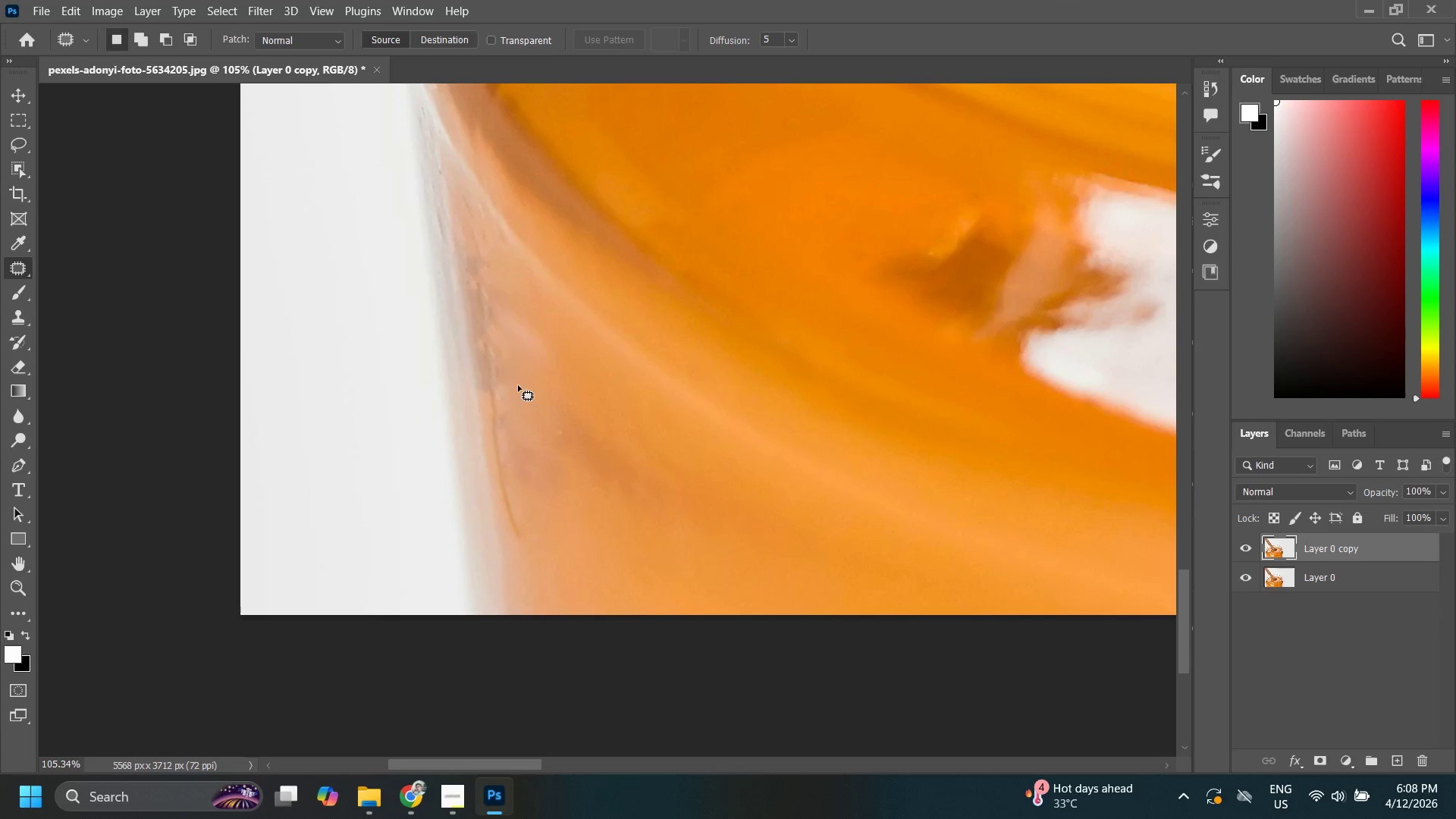 
left_click_drag(start_coordinate=[432, 500], to_coordinate=[510, 408])
 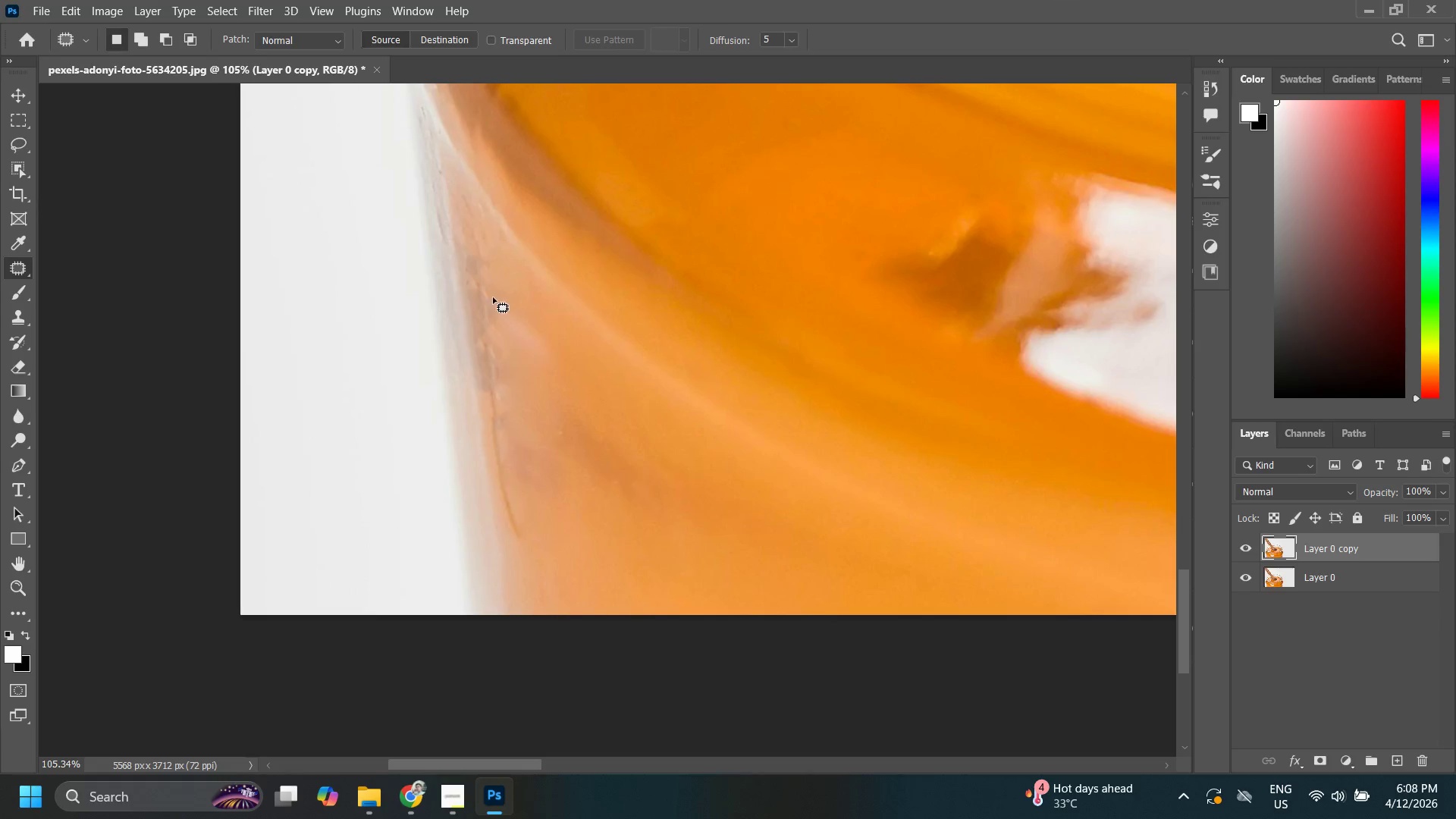 
left_click_drag(start_coordinate=[491, 275], to_coordinate=[488, 287])
 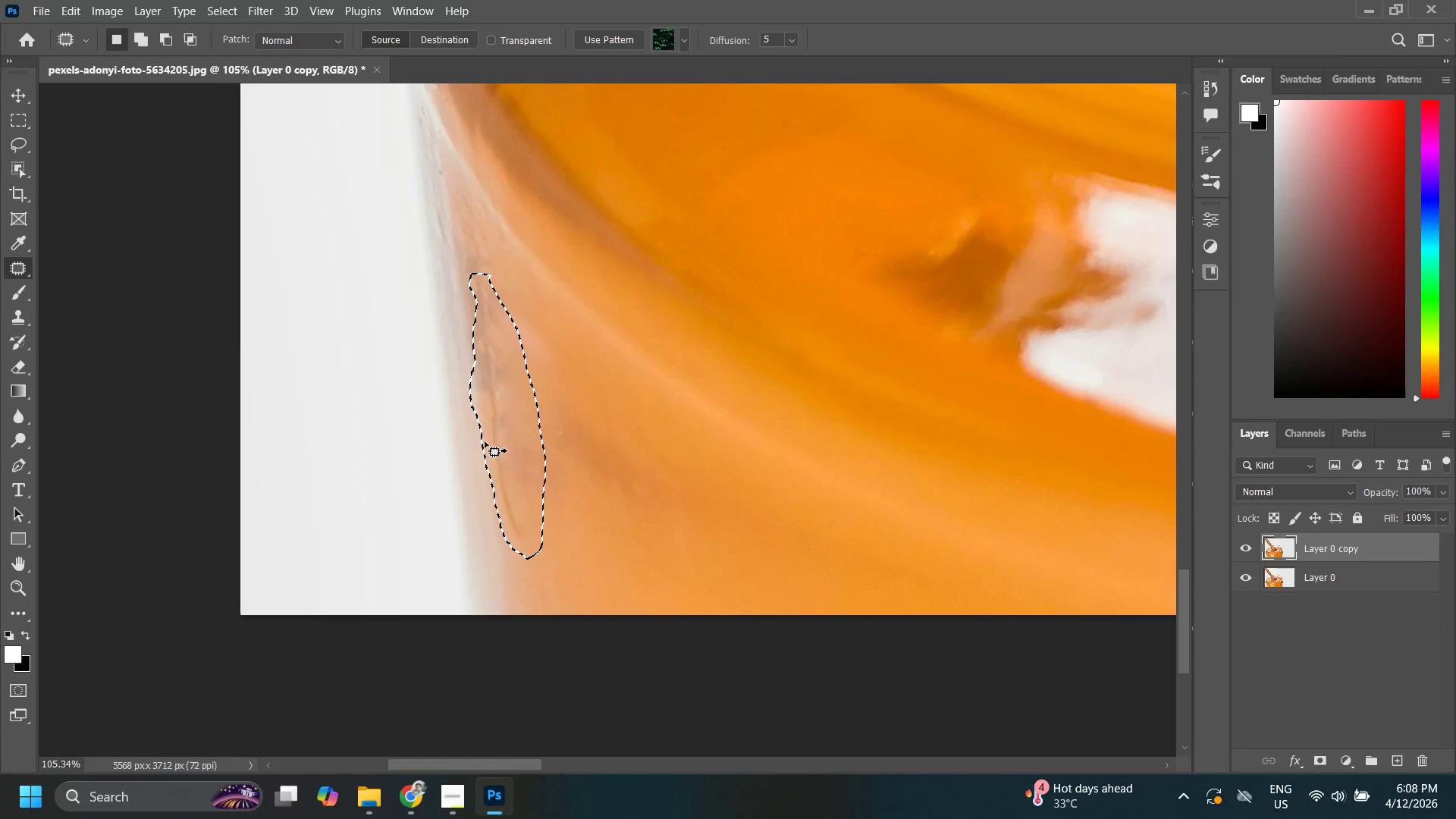 
left_click_drag(start_coordinate=[490, 451], to_coordinate=[576, 499])
 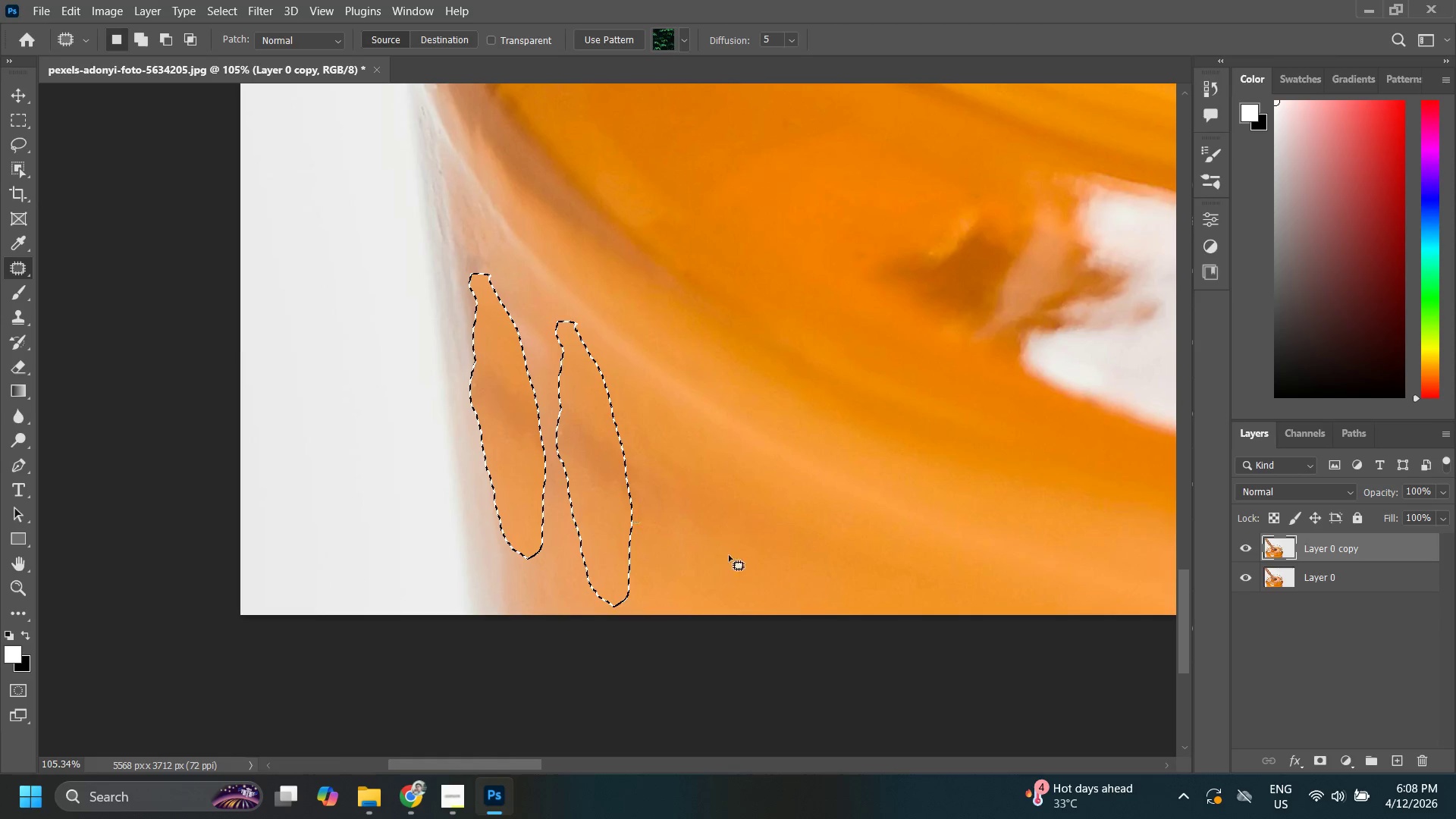 
key(Control+ControlLeft)
 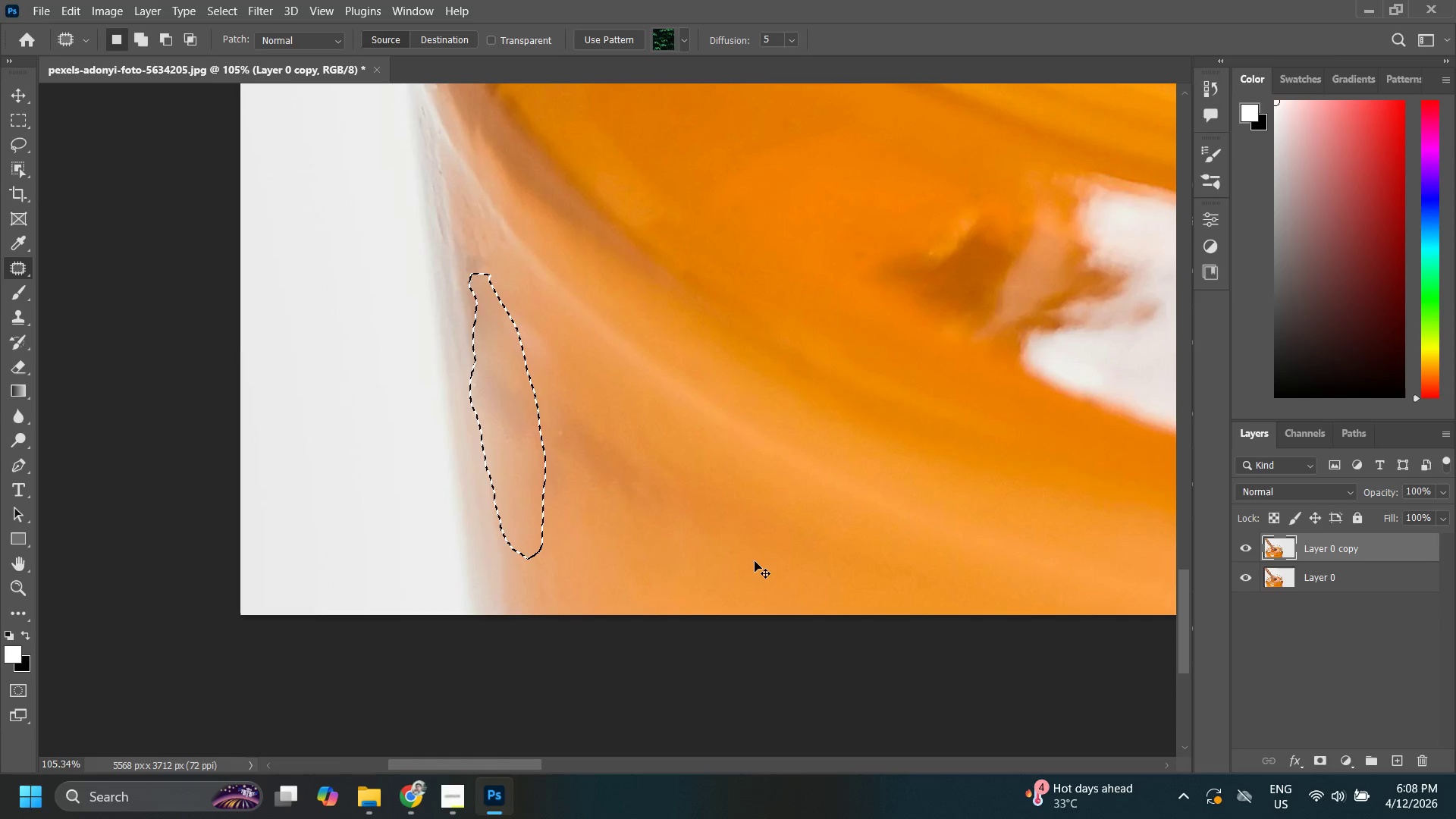 
key(Control+D)
 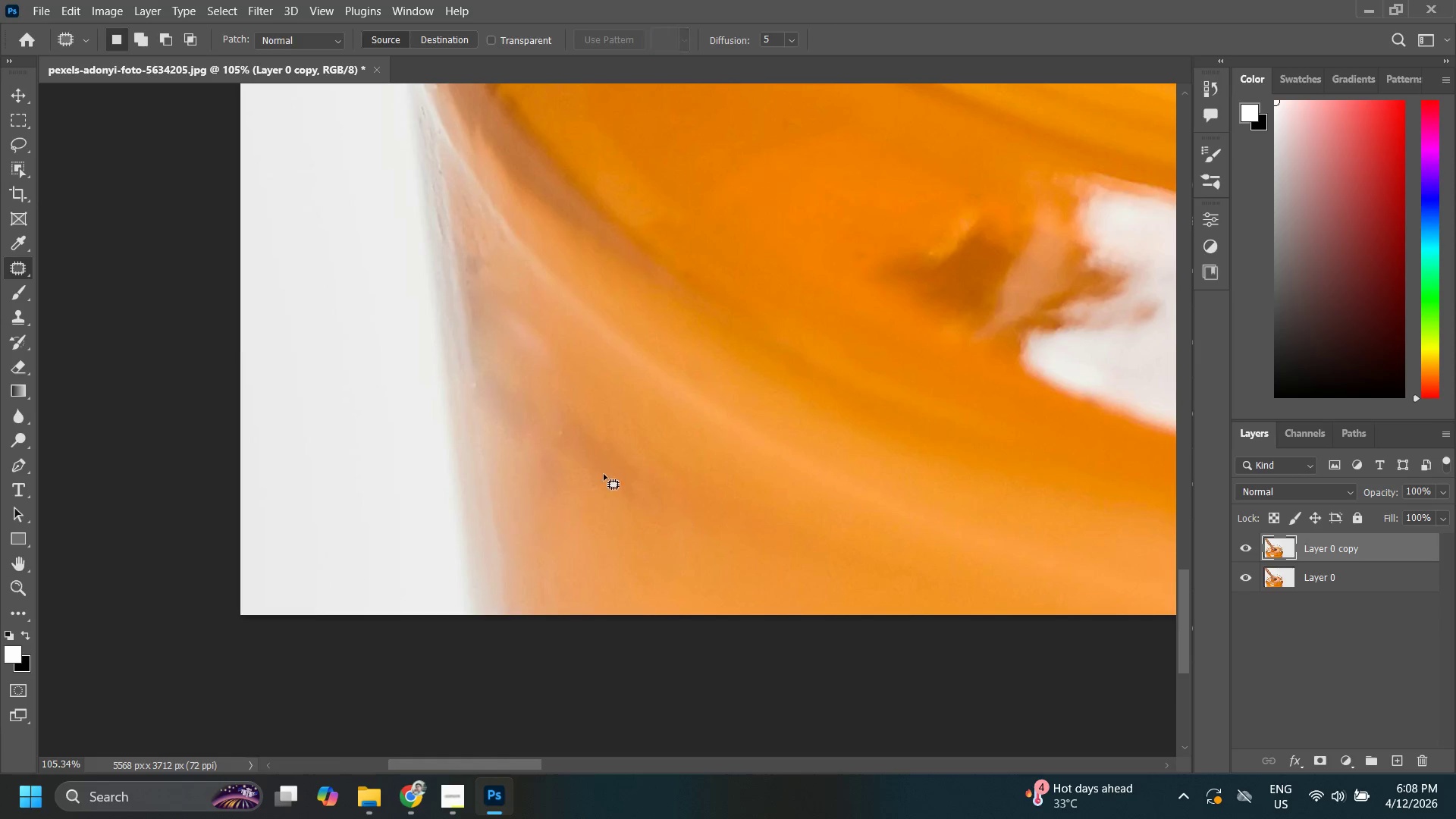 
type(zj)
 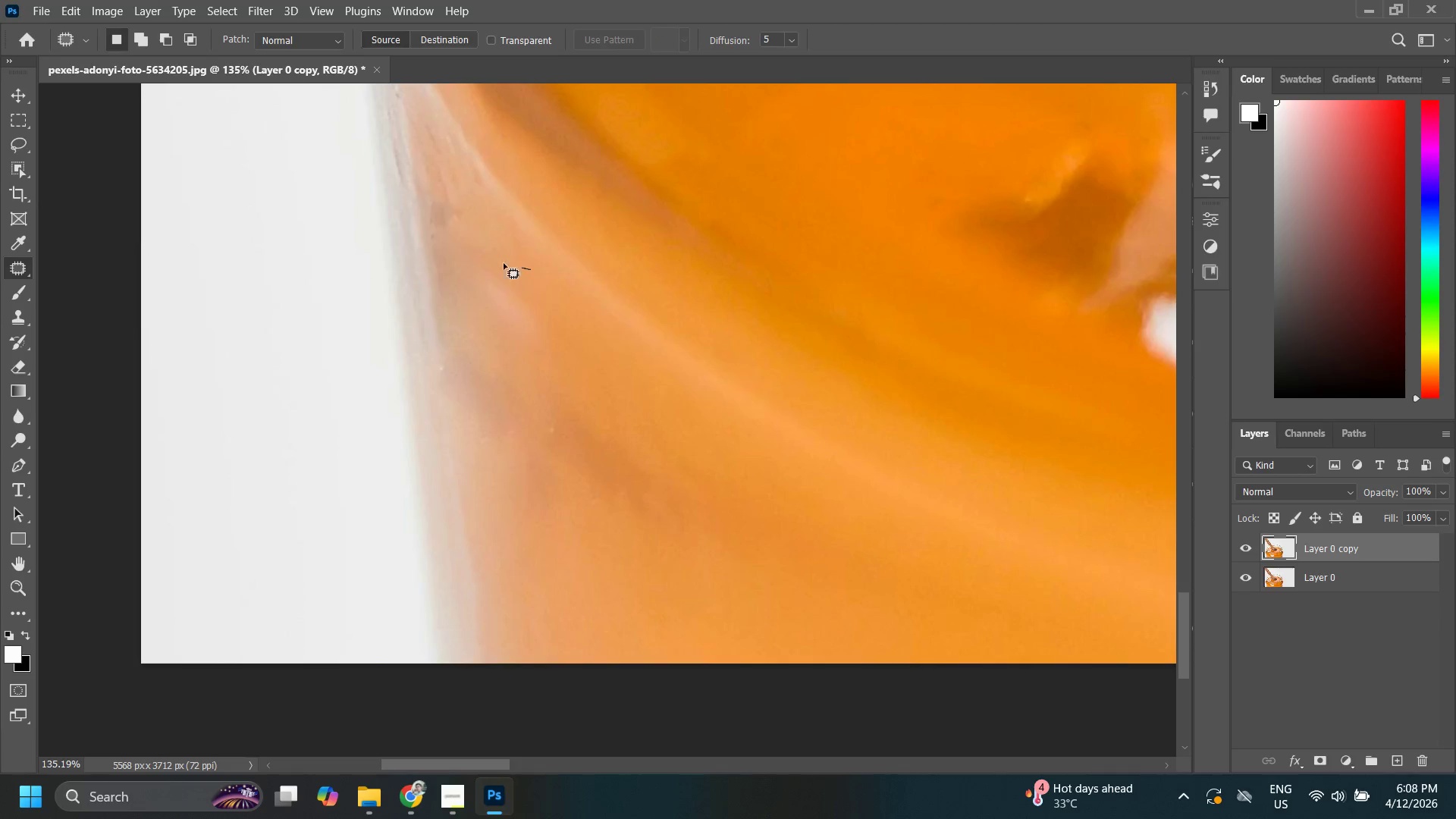 
left_click_drag(start_coordinate=[589, 441], to_coordinate=[594, 482])
 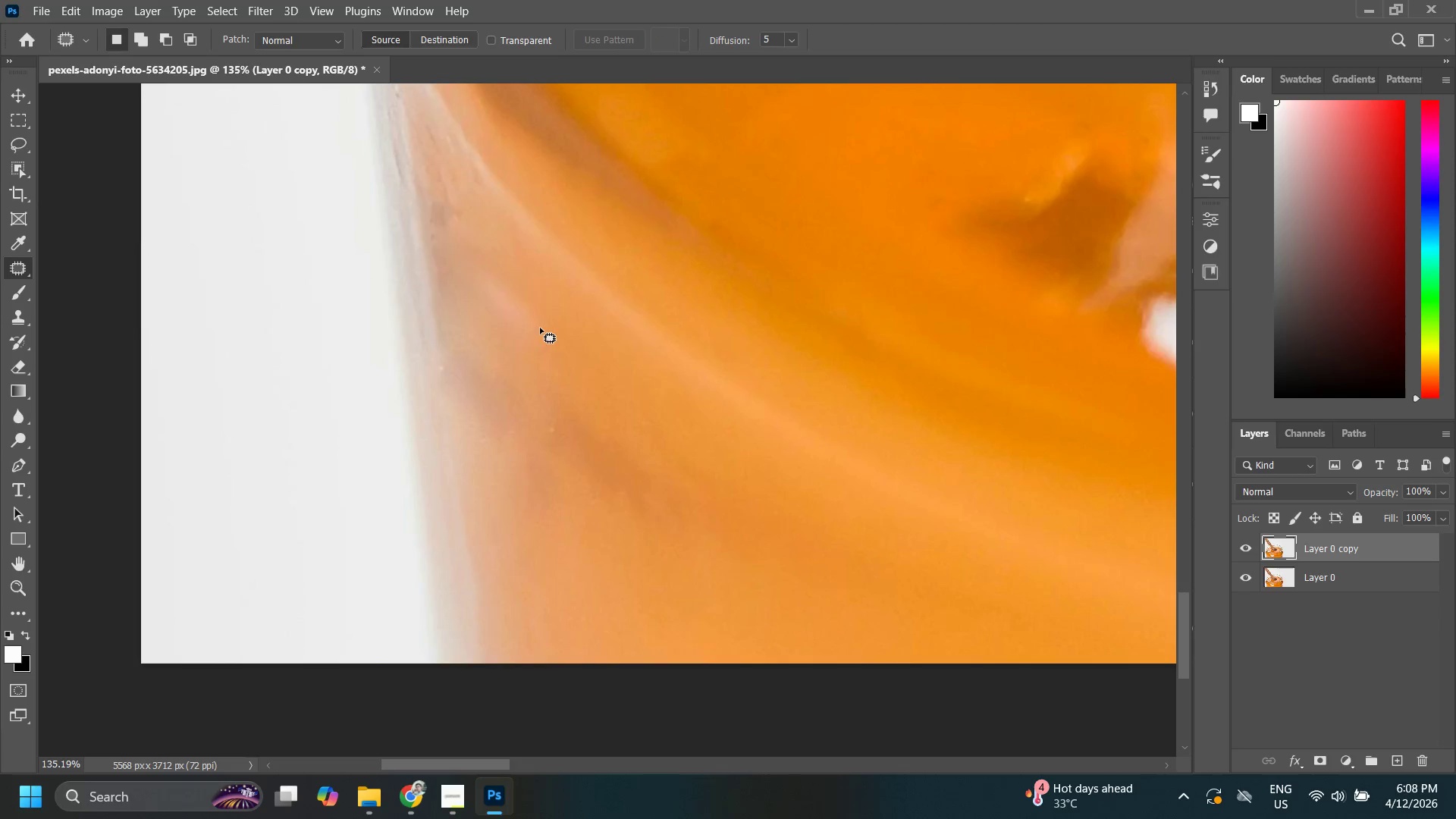 
left_click_drag(start_coordinate=[530, 270], to_coordinate=[522, 267])
 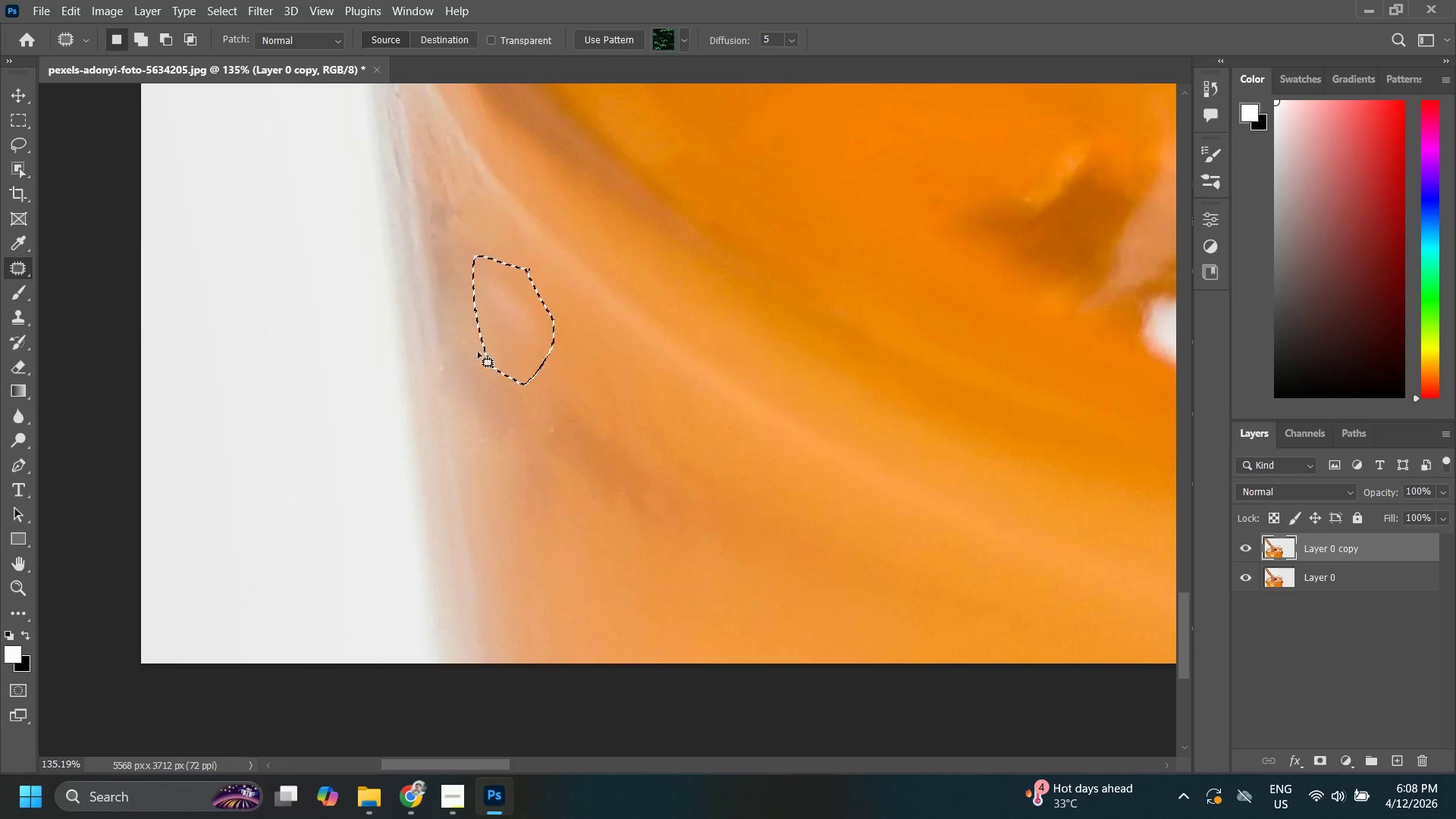 
left_click_drag(start_coordinate=[478, 352], to_coordinate=[515, 445])
 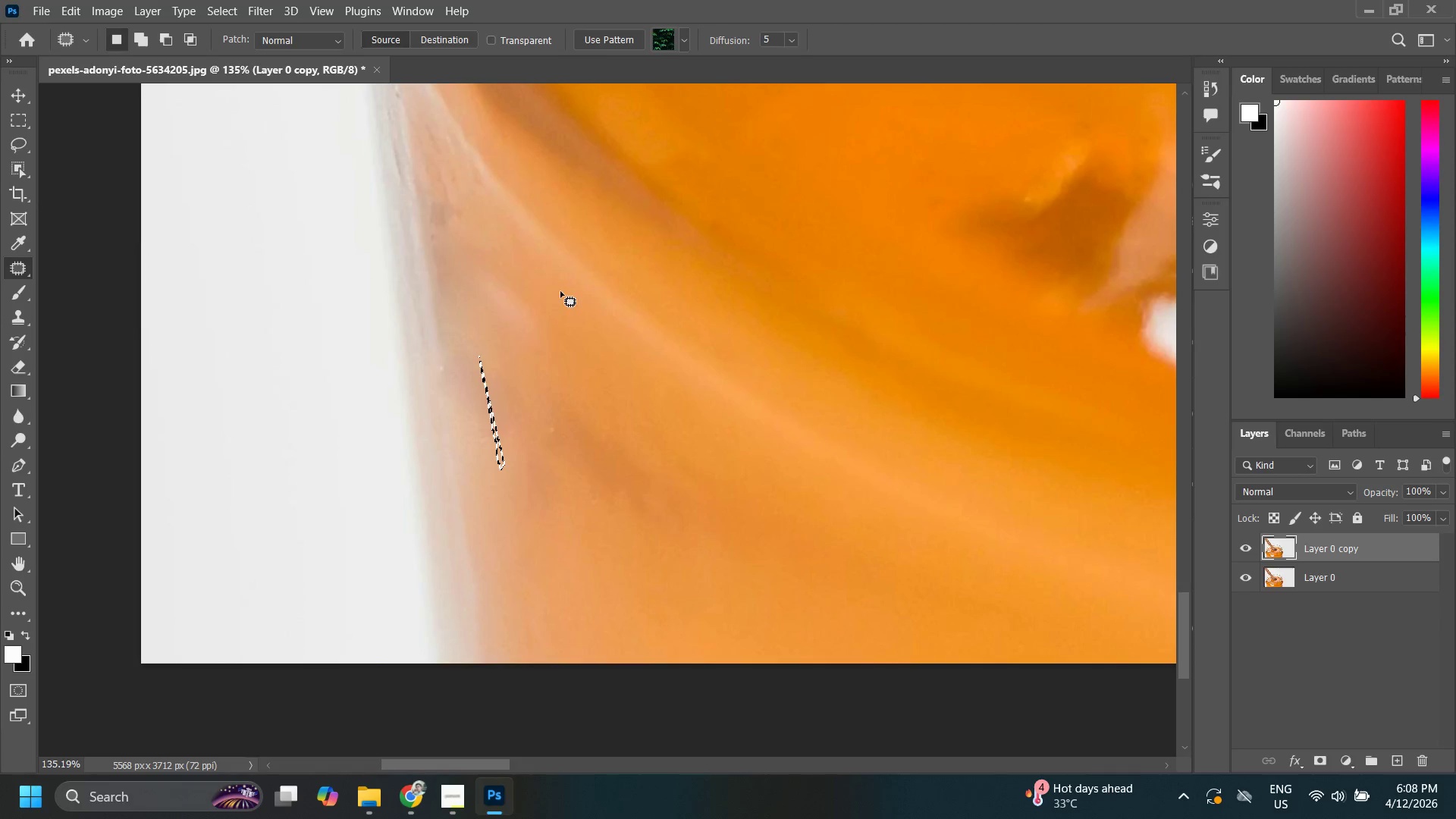 
left_click_drag(start_coordinate=[557, 285], to_coordinate=[545, 275])
 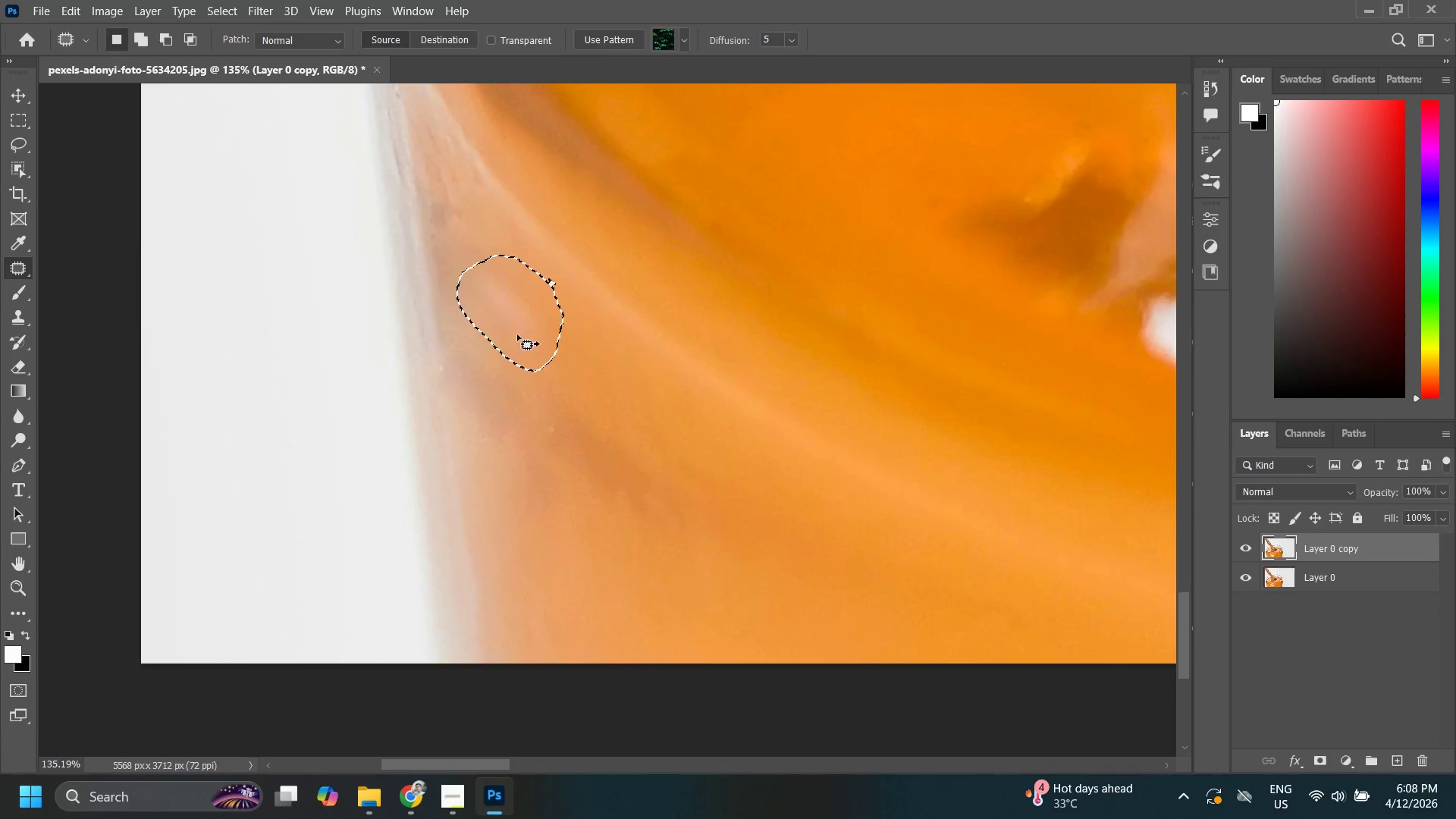 
left_click_drag(start_coordinate=[516, 334], to_coordinate=[555, 475])
 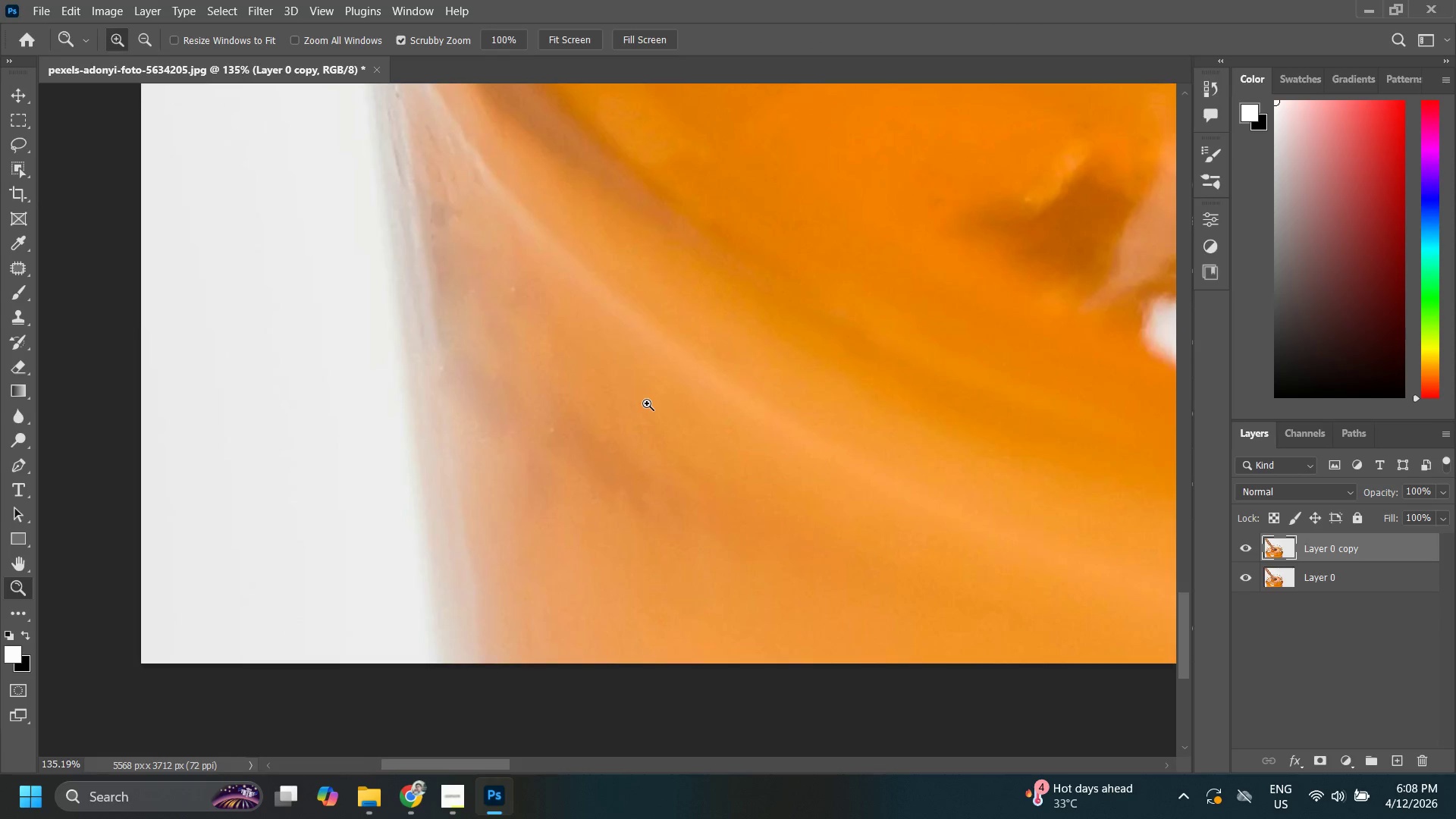 
key(Control+ControlLeft)
 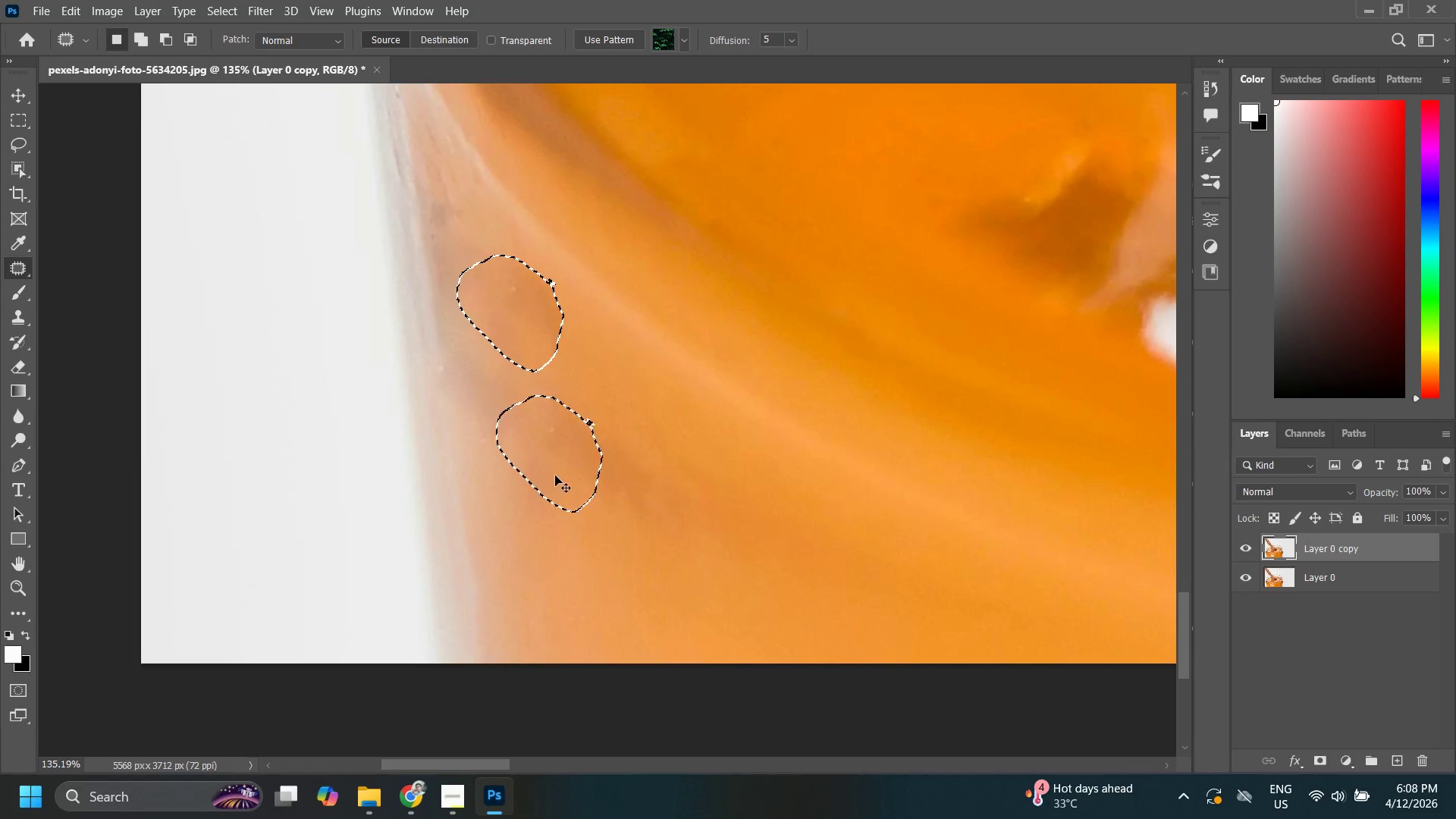 
key(Control+D)
 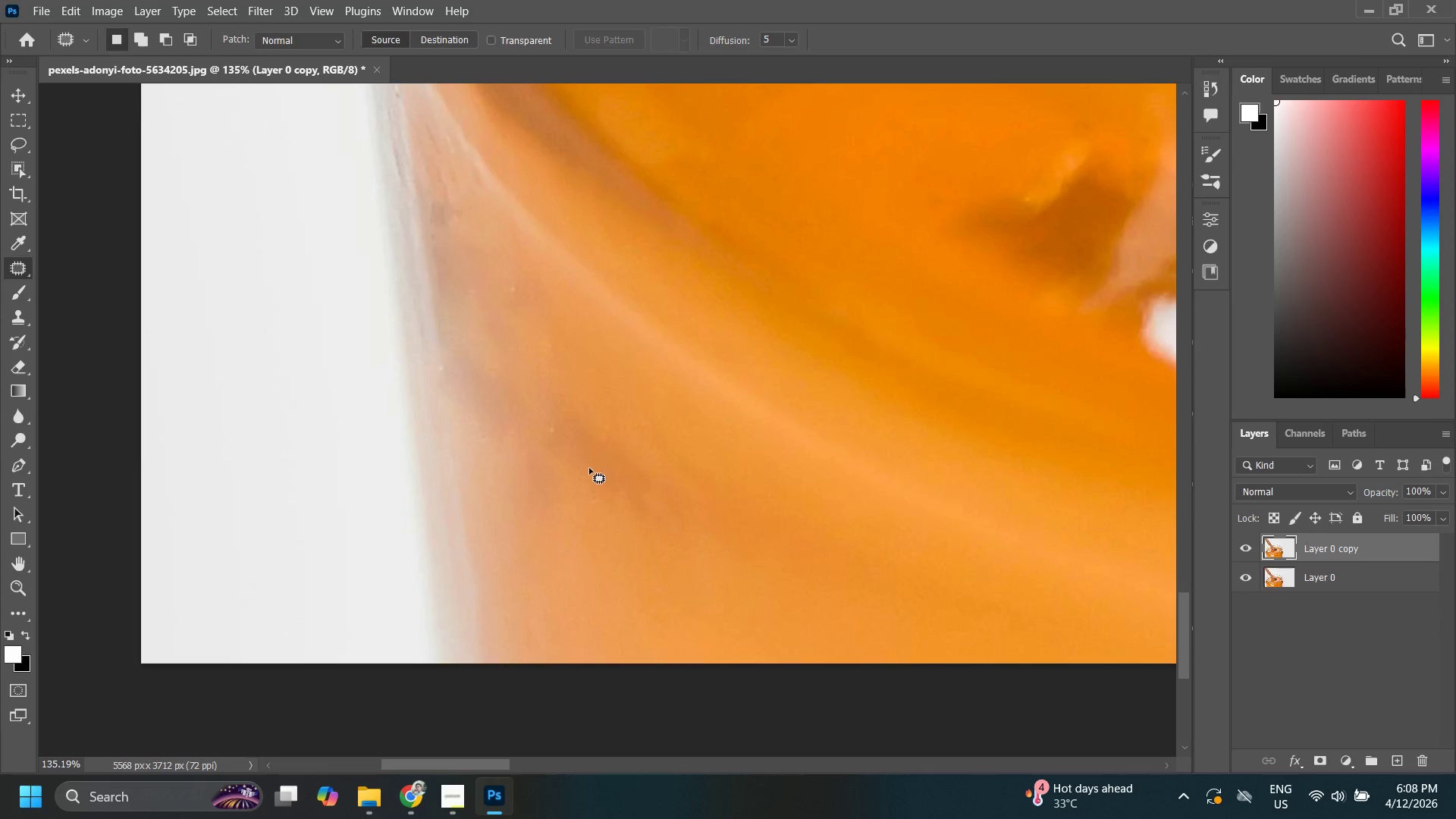 
type(zzjJJJ)
 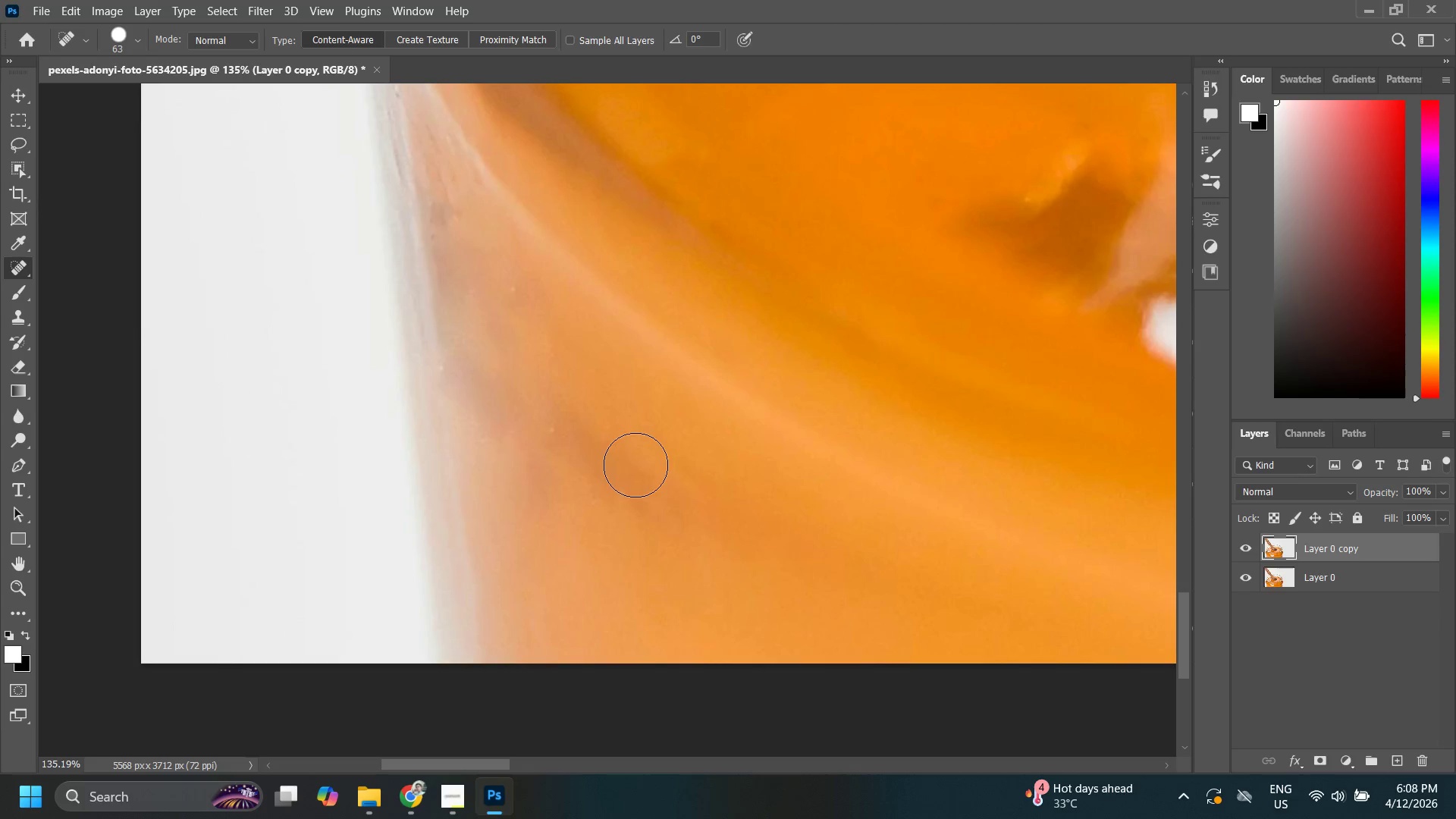 
left_click_drag(start_coordinate=[645, 403], to_coordinate=[638, 463])
 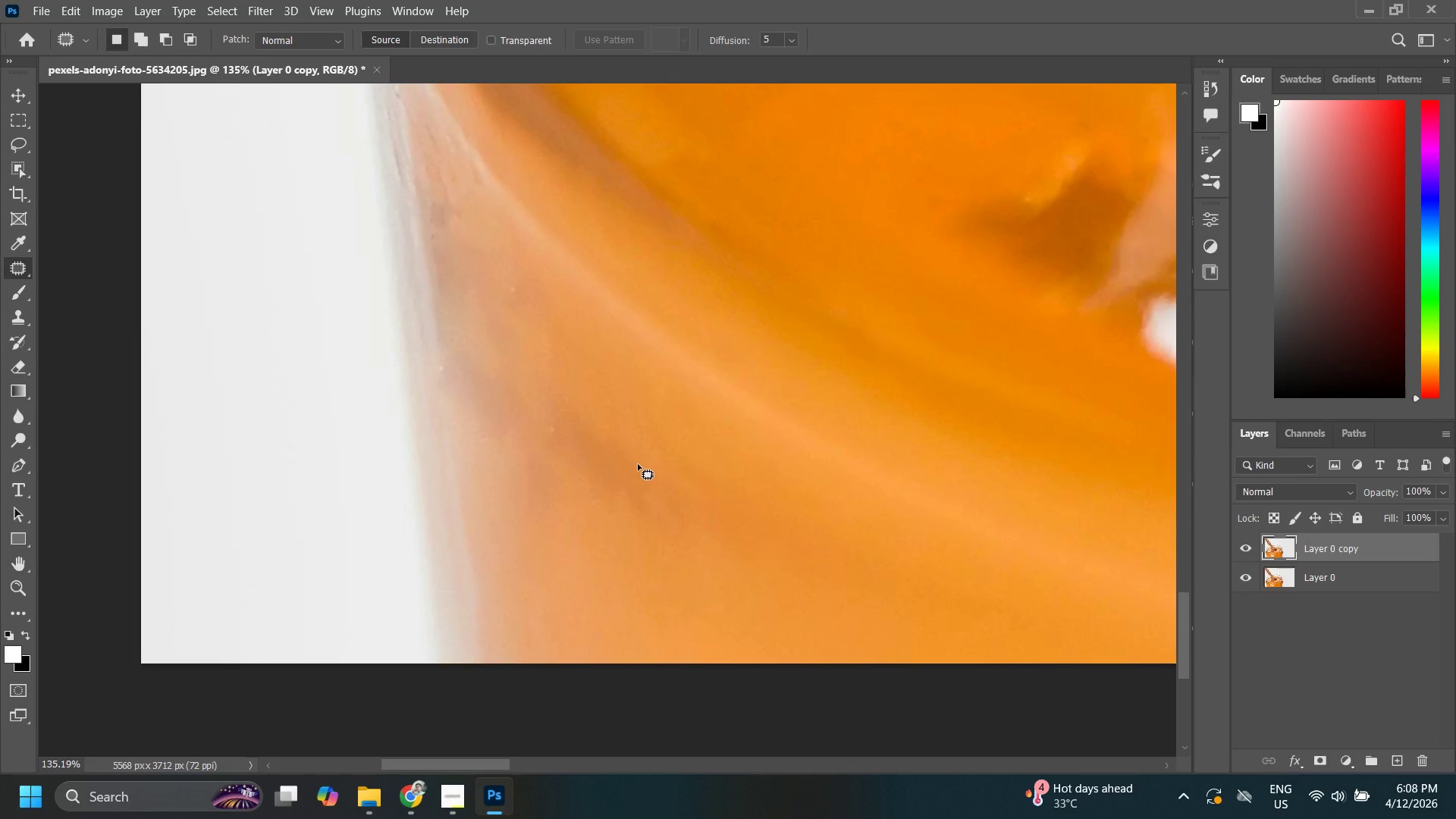 
left_click_drag(start_coordinate=[542, 435], to_coordinate=[548, 437])
 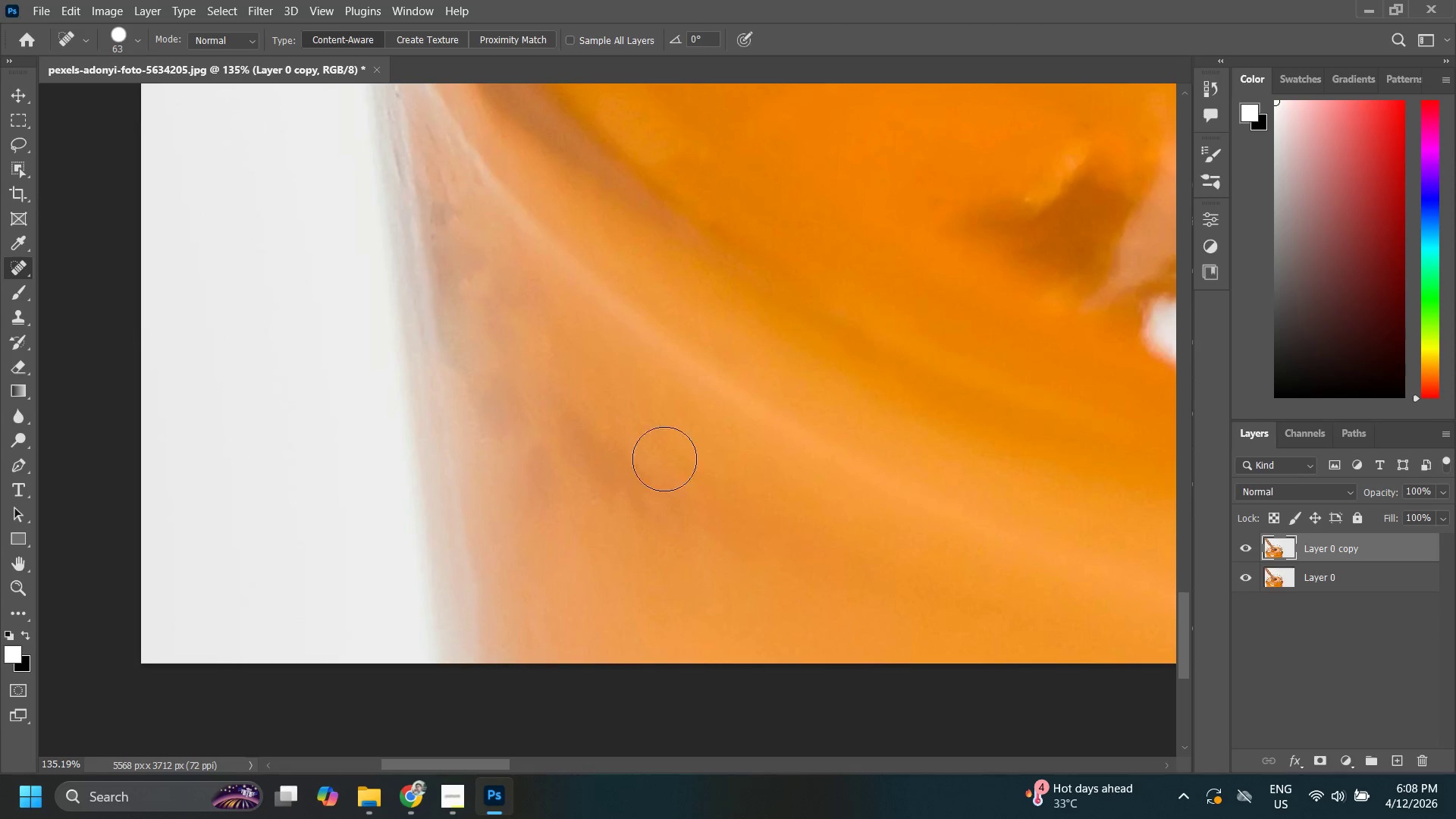 
key(Space)
 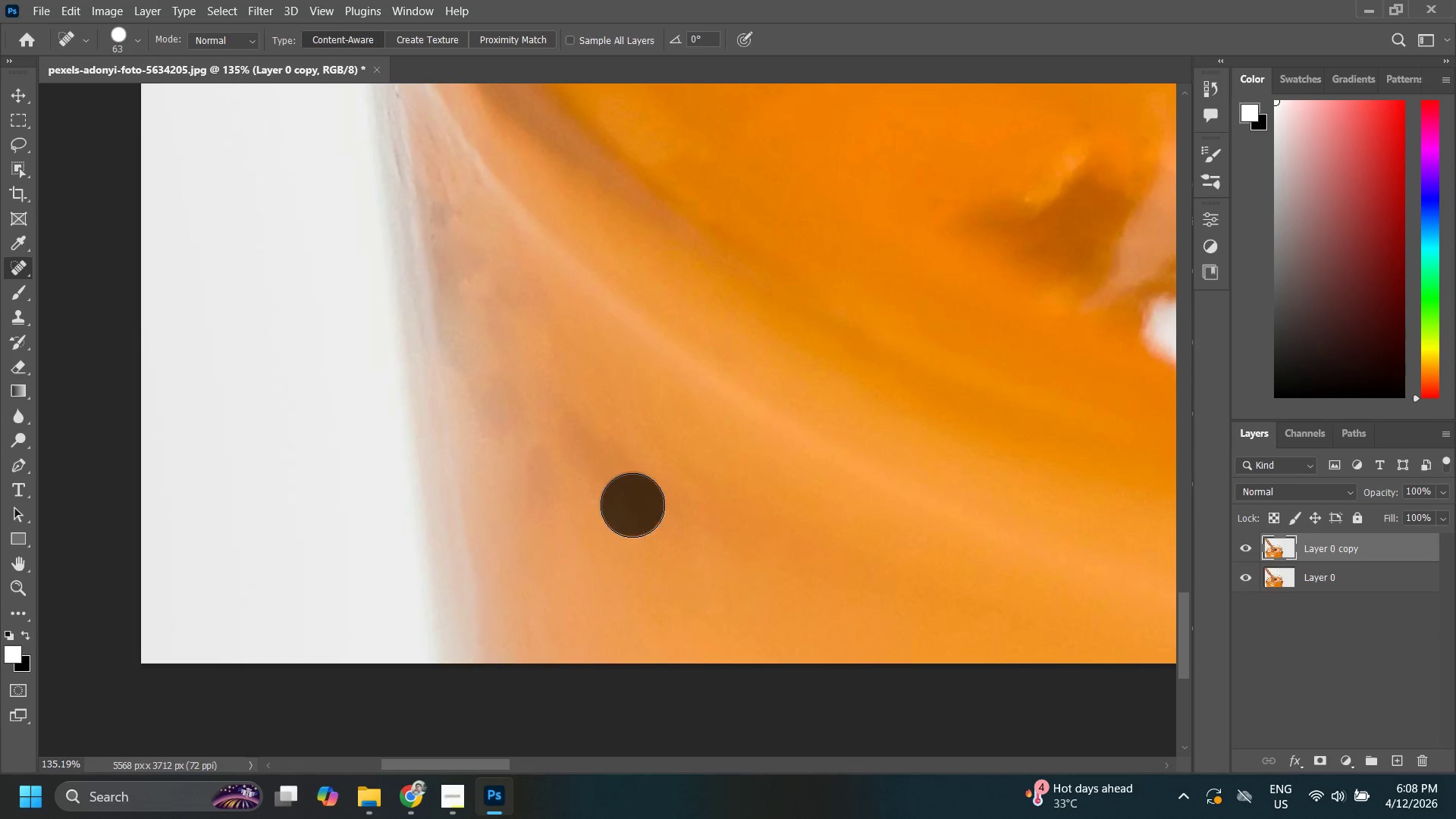 
double_click([593, 494])
 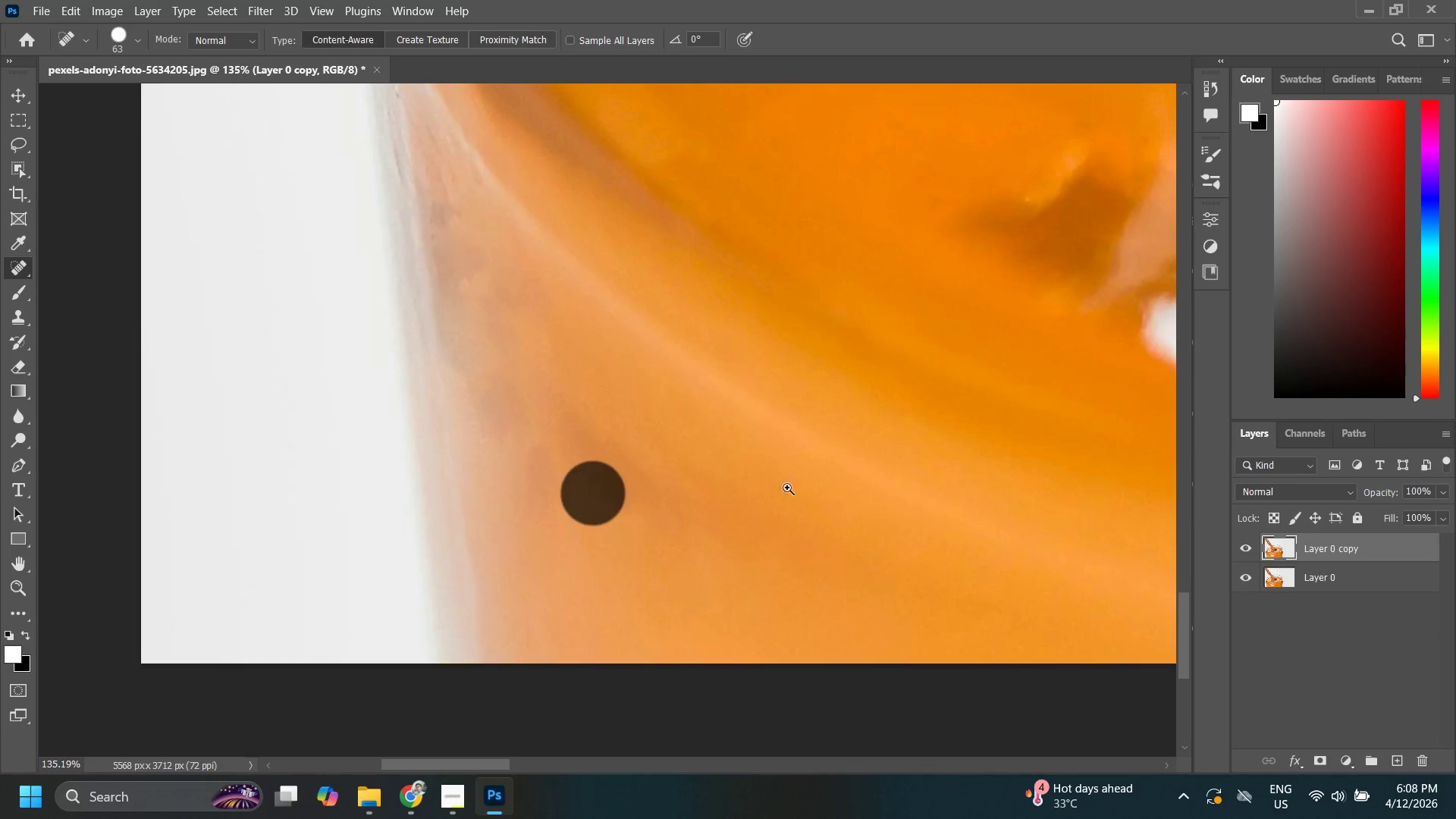 
key(Z)
 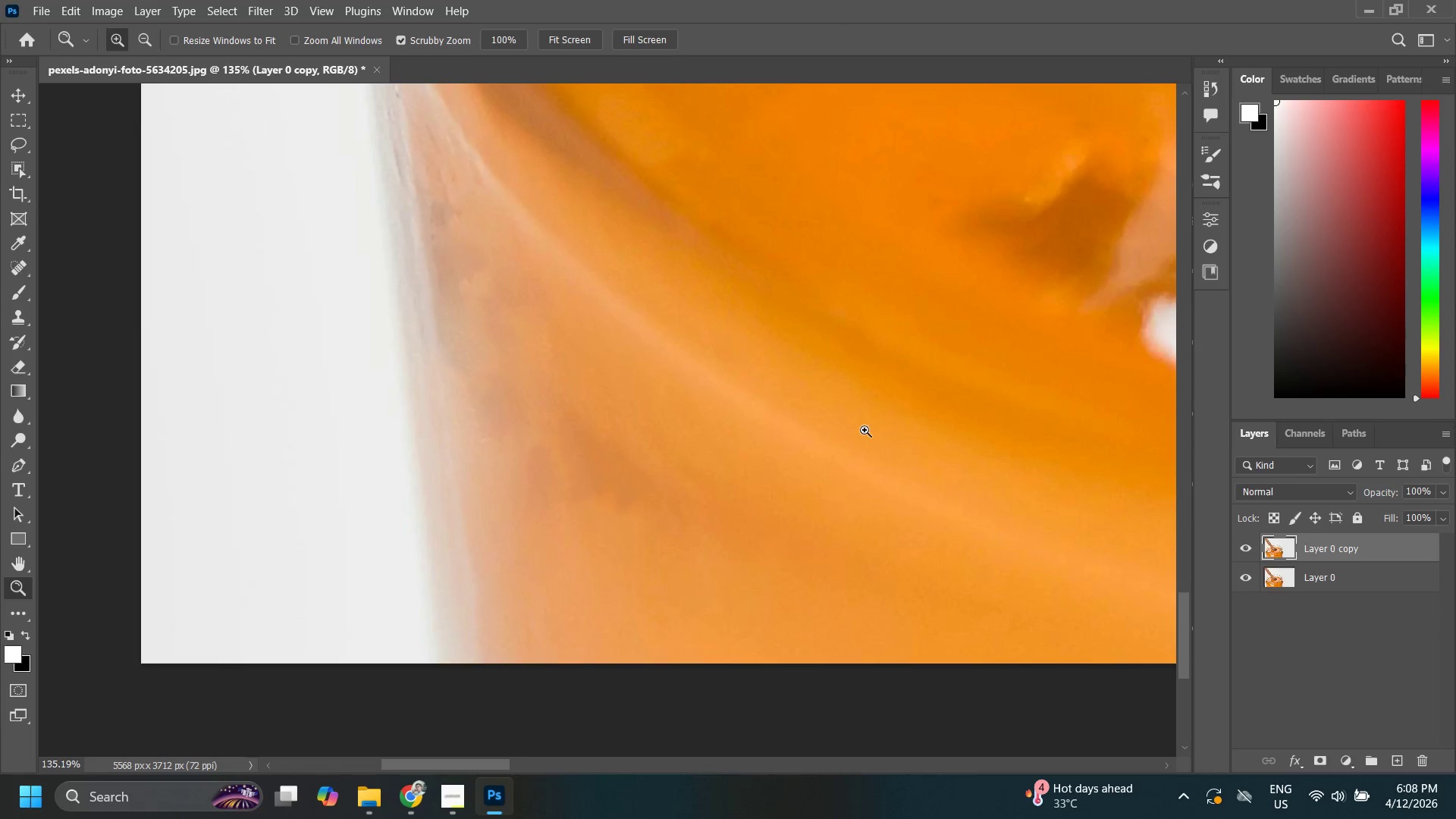 
left_click_drag(start_coordinate=[866, 430], to_coordinate=[800, 502])
 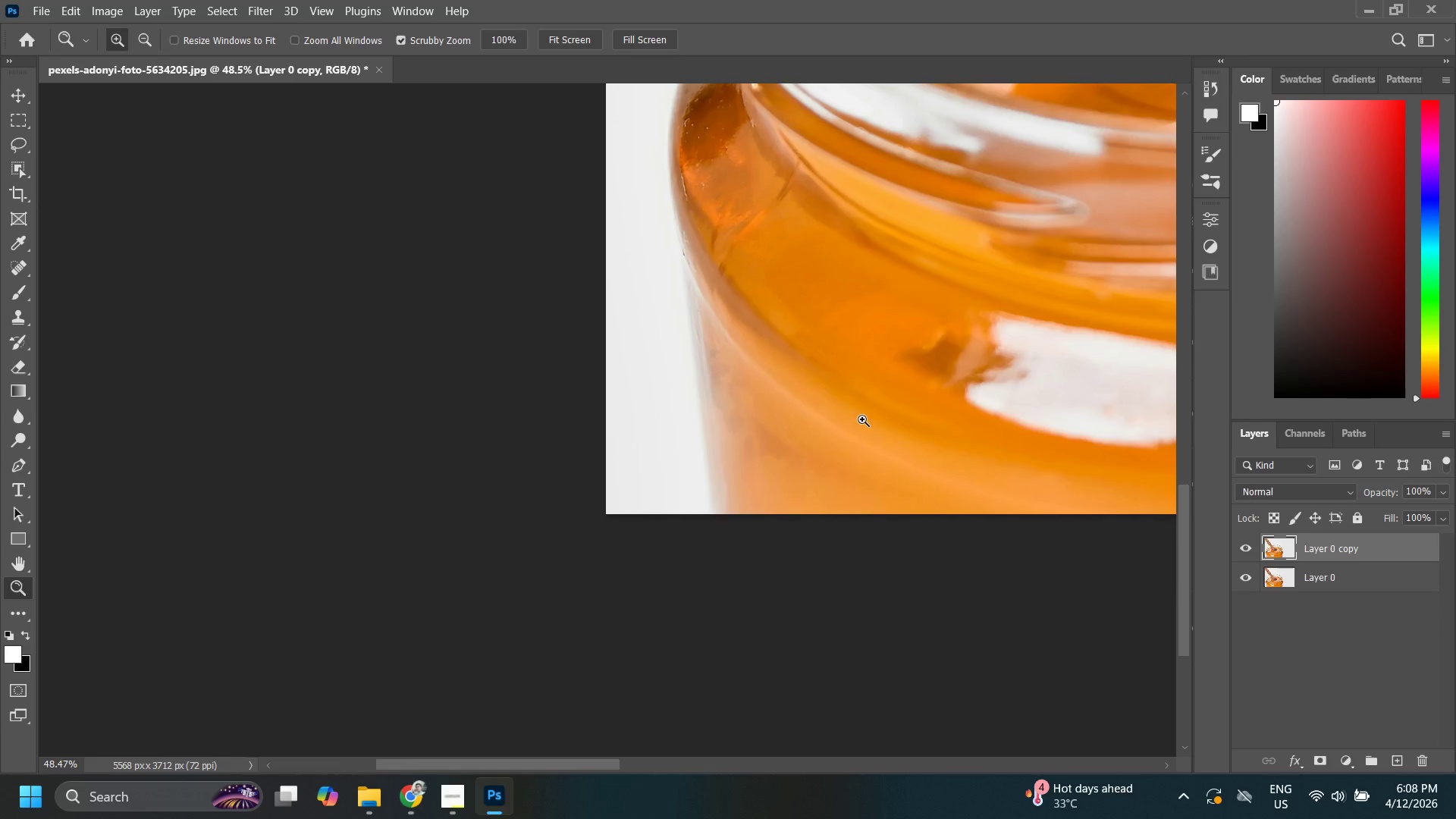 
key(Space)
 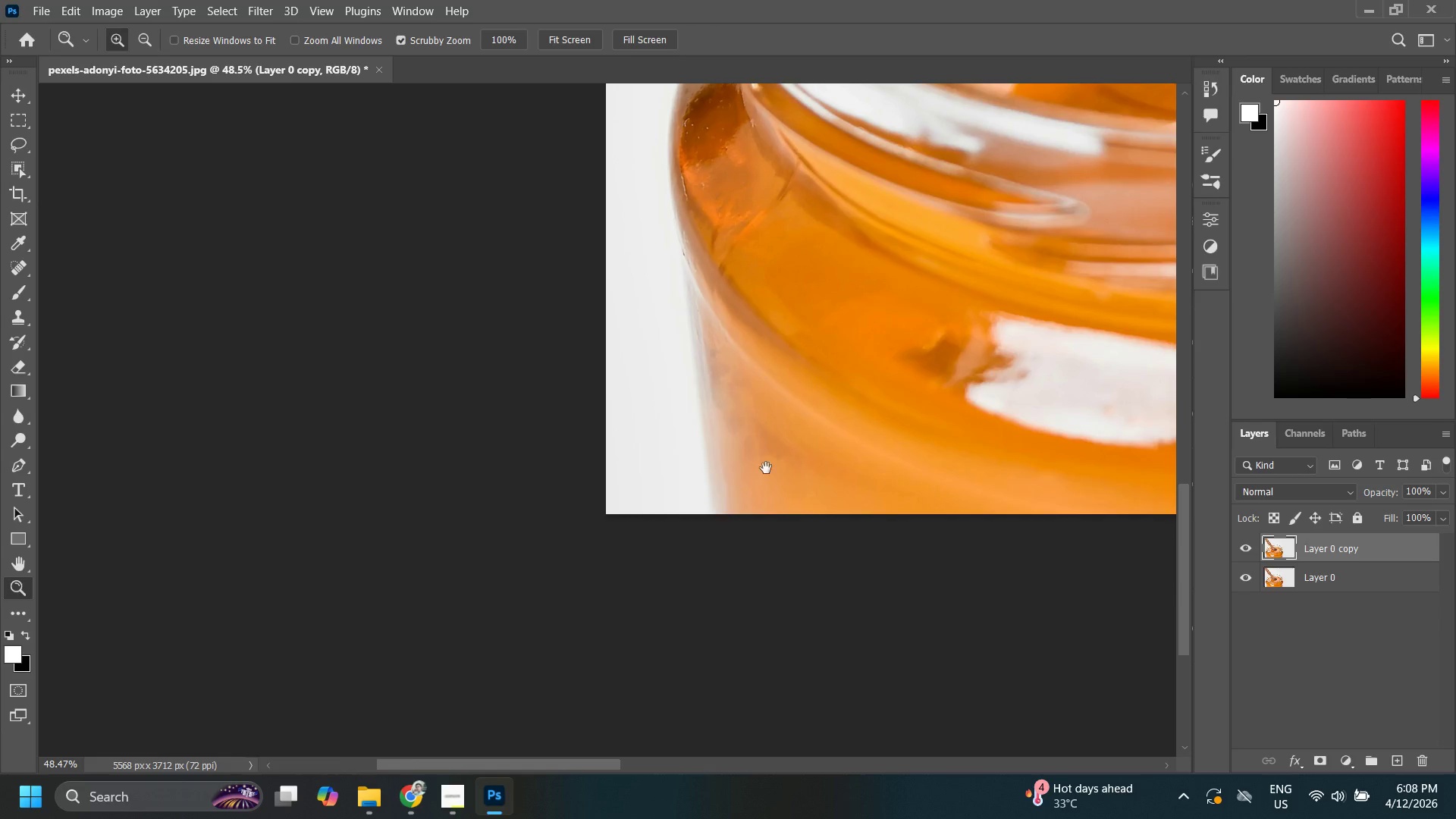 
left_click_drag(start_coordinate=[868, 414], to_coordinate=[524, 526])
 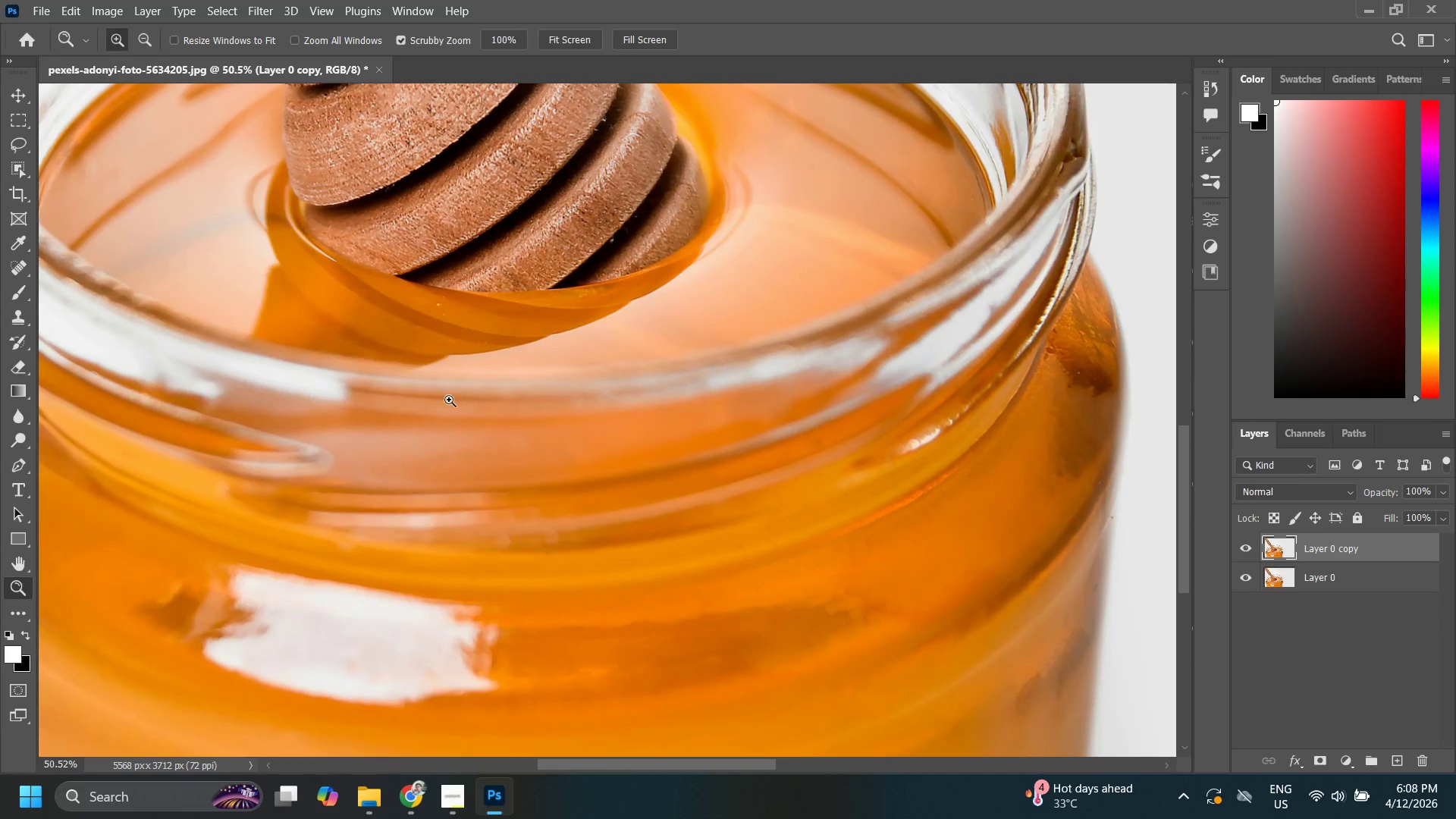 
key(Z)
 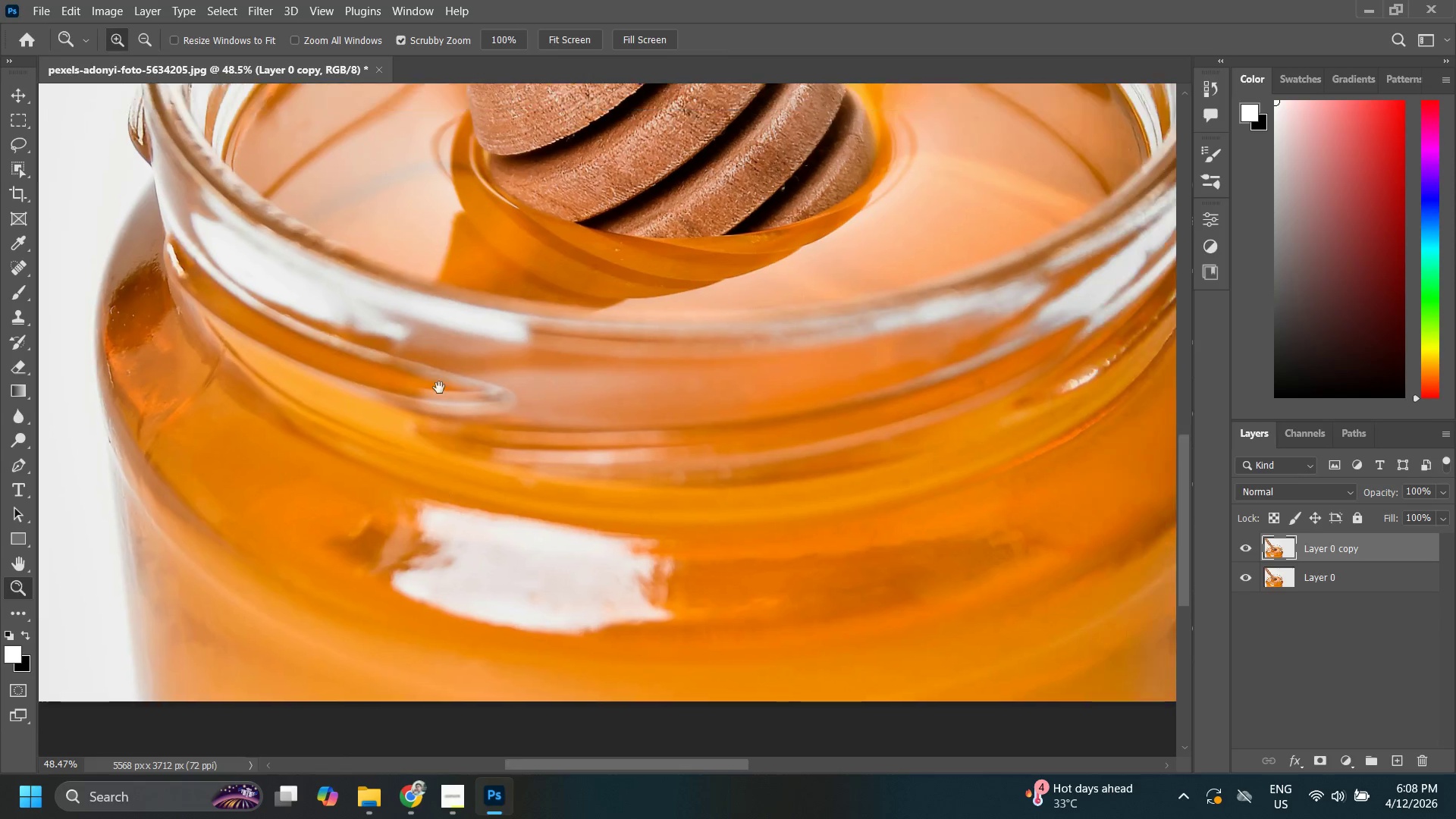 
left_click_drag(start_coordinate=[439, 388], to_coordinate=[461, 385])
 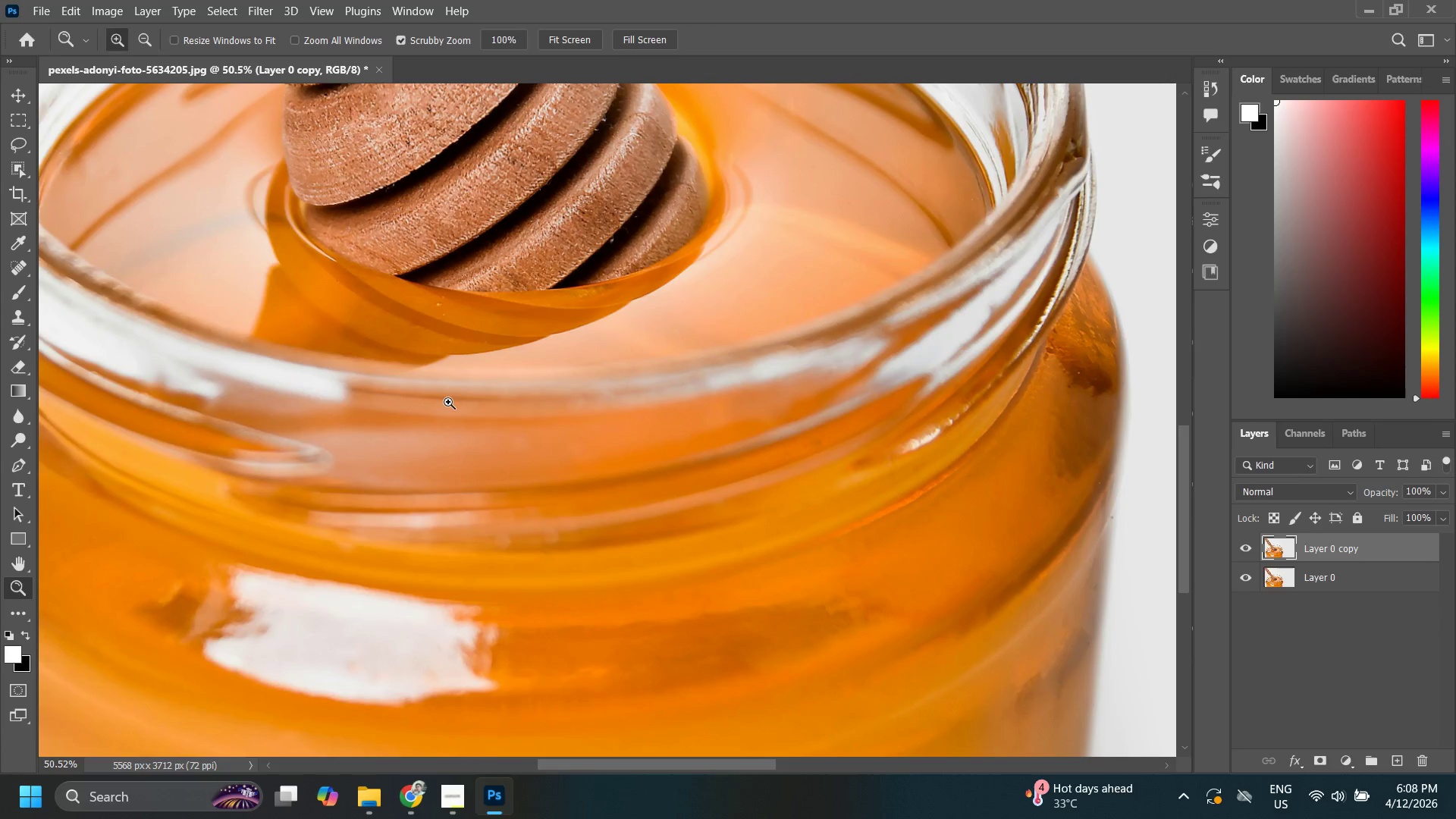 
key(Alt+Tab)
 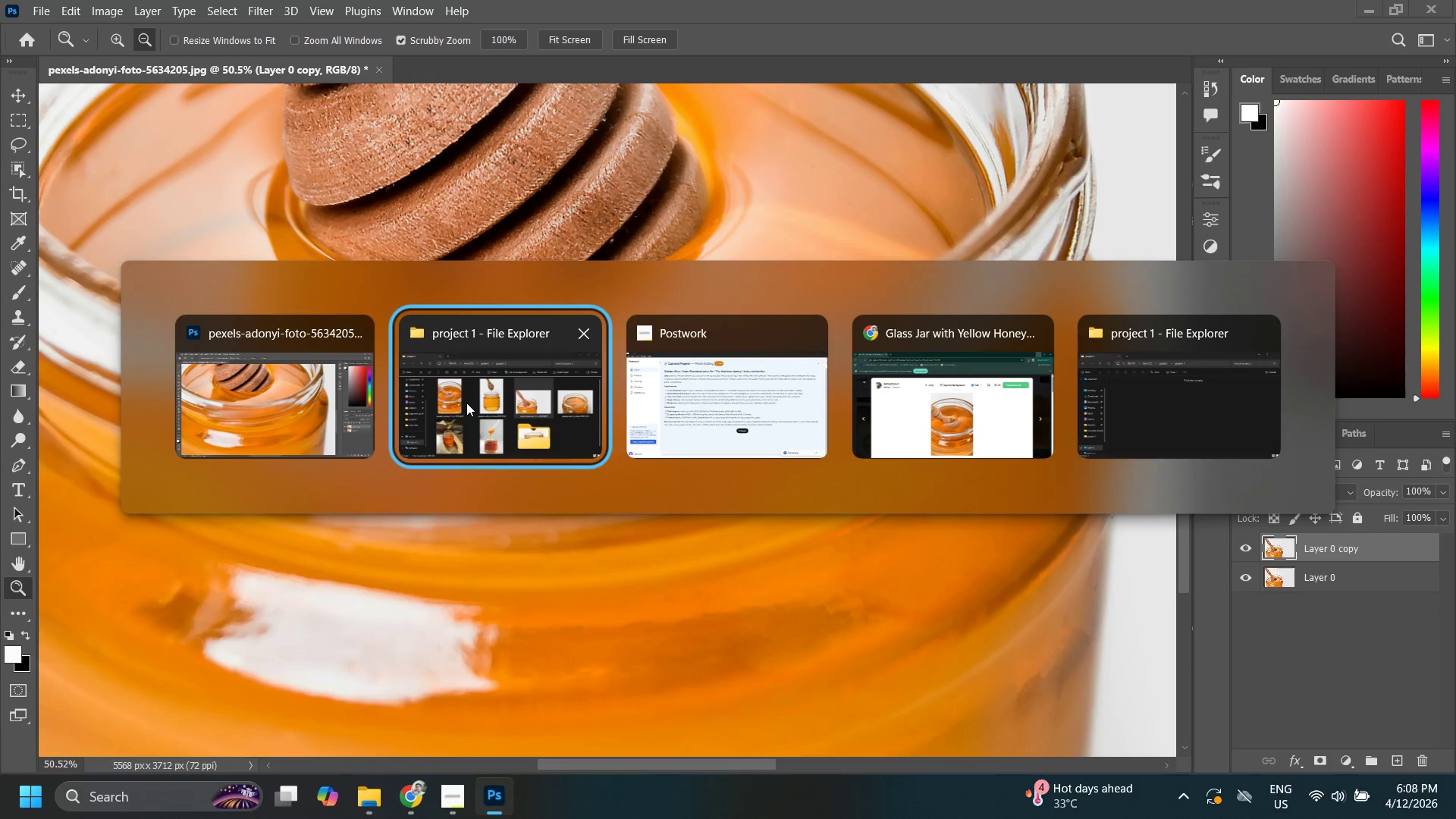 
key(Alt+Tab)